 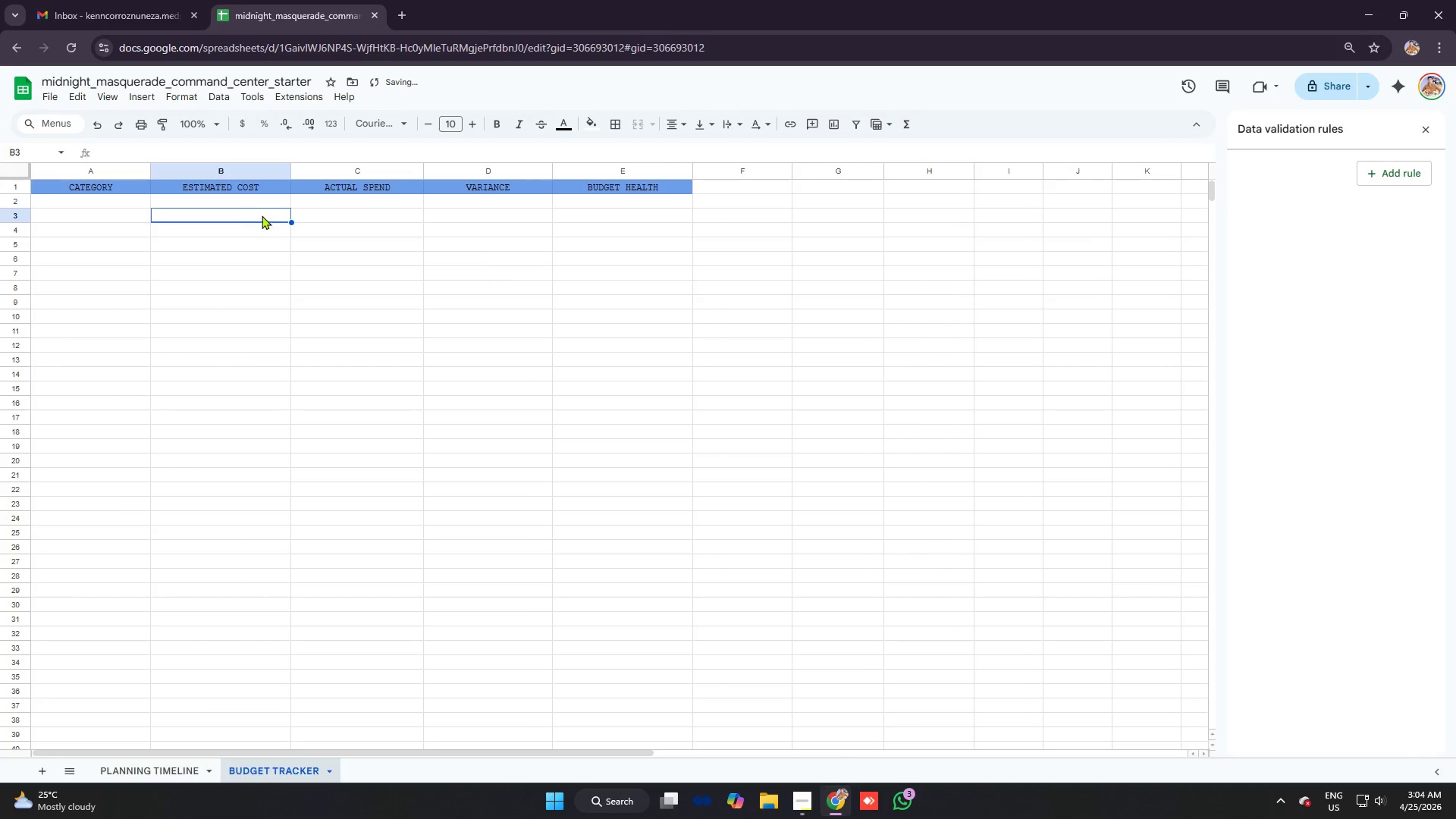 
left_click([315, 215])
 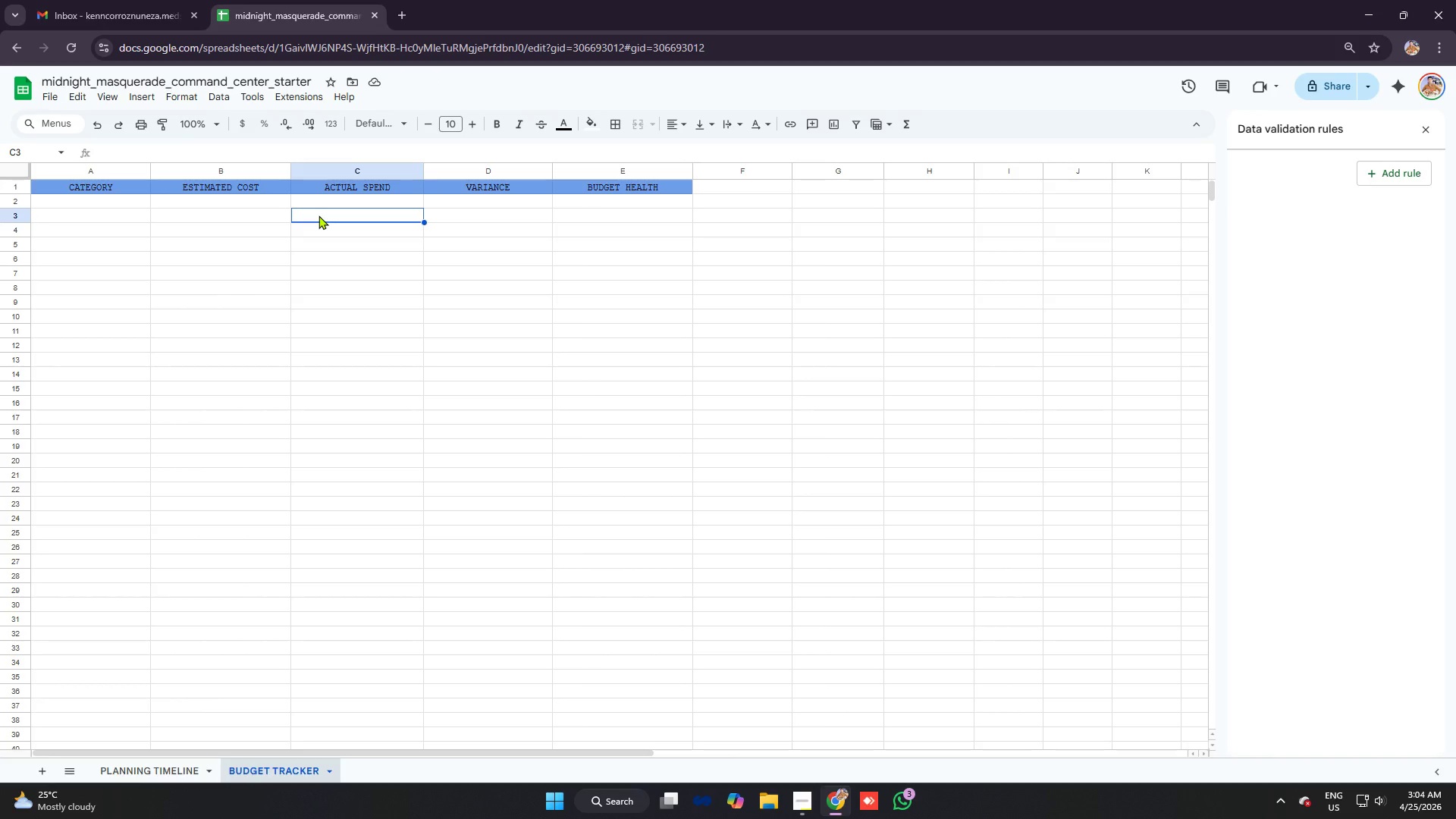 
wait(5.59)
 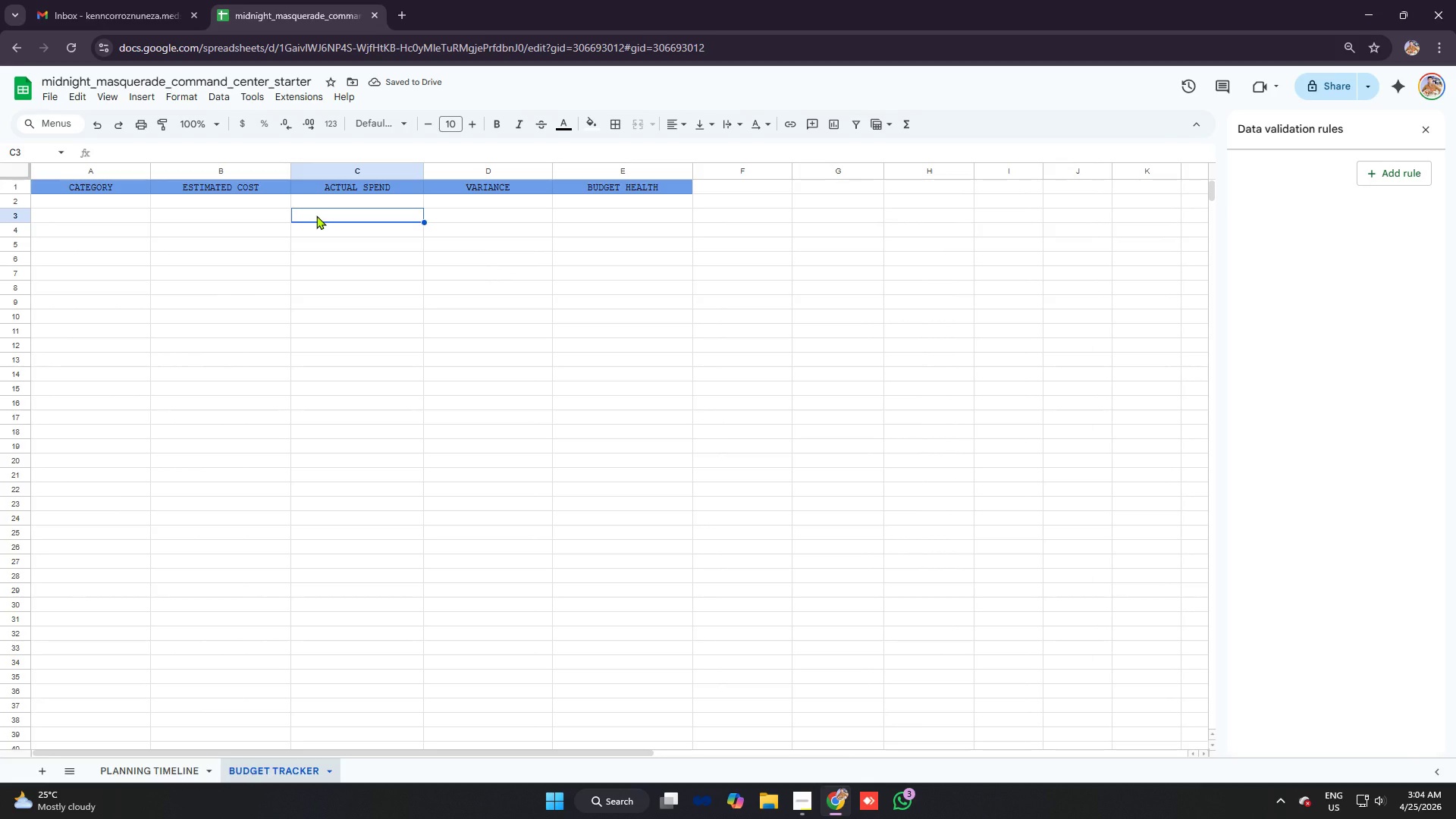 
left_click([140, 212])
 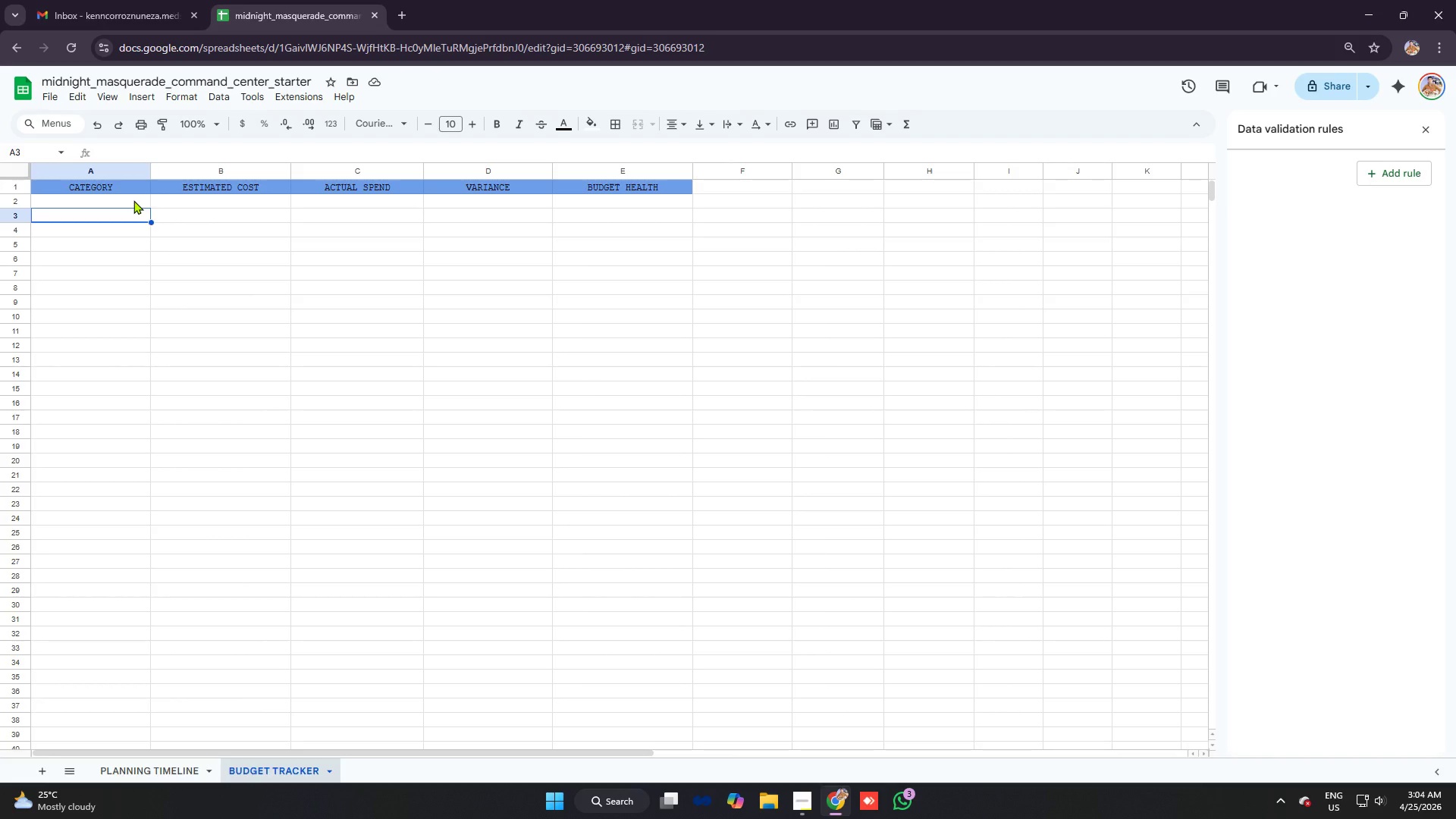 
left_click([133, 200])
 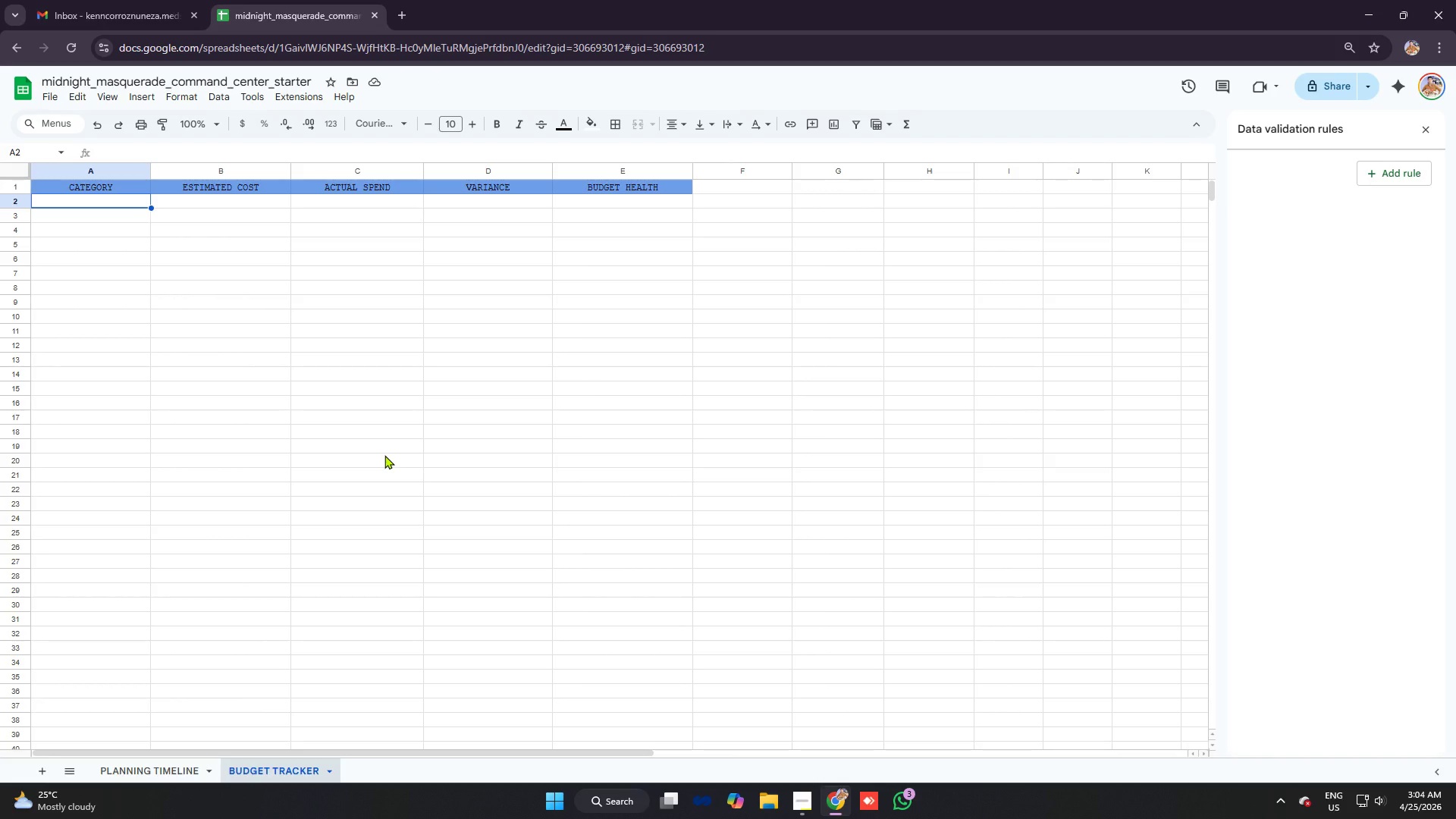 
wait(10.81)
 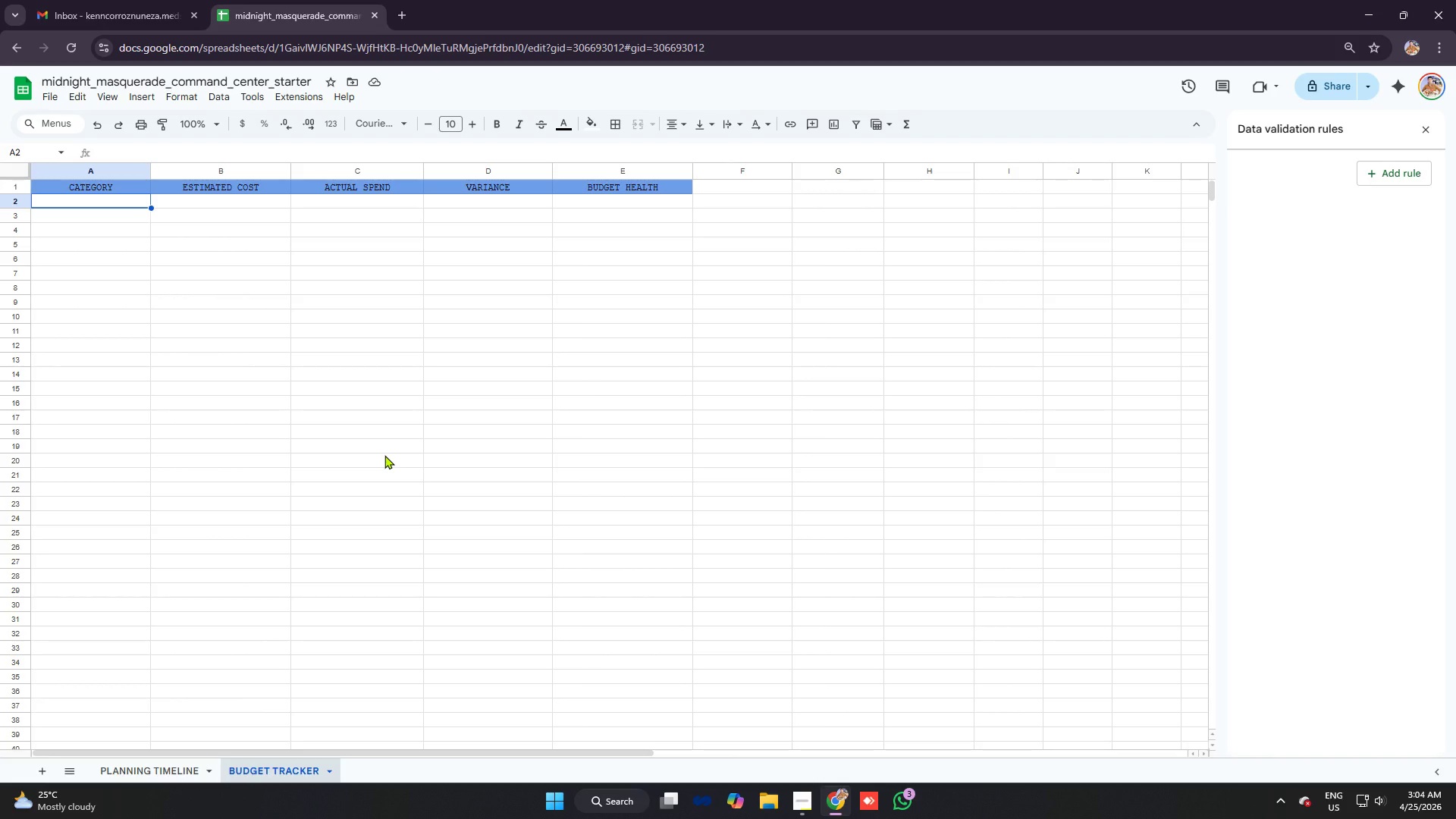 
left_click_drag(start_coordinate=[86, 188], to_coordinate=[686, 192])
 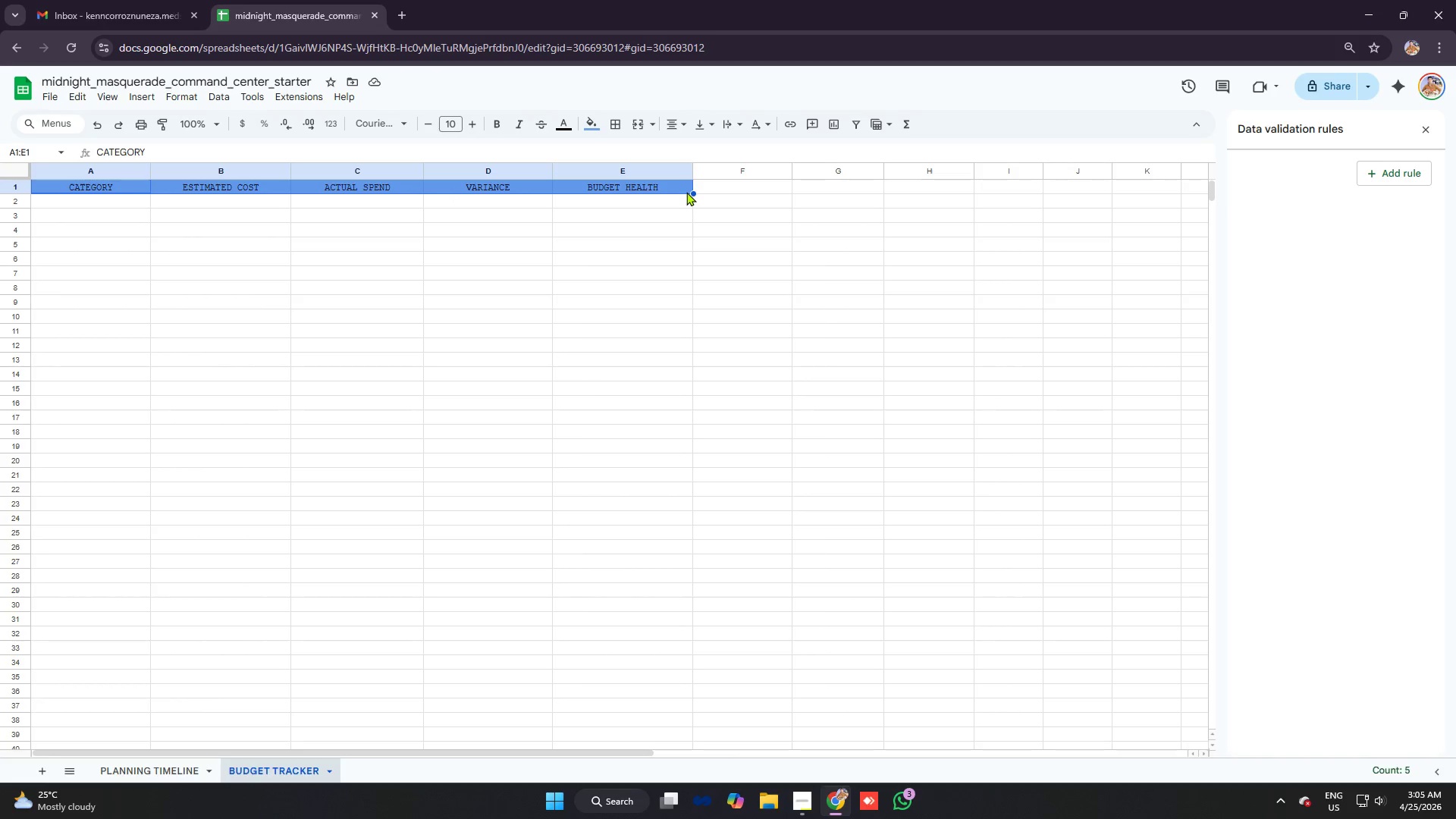 
key(Control+B)
 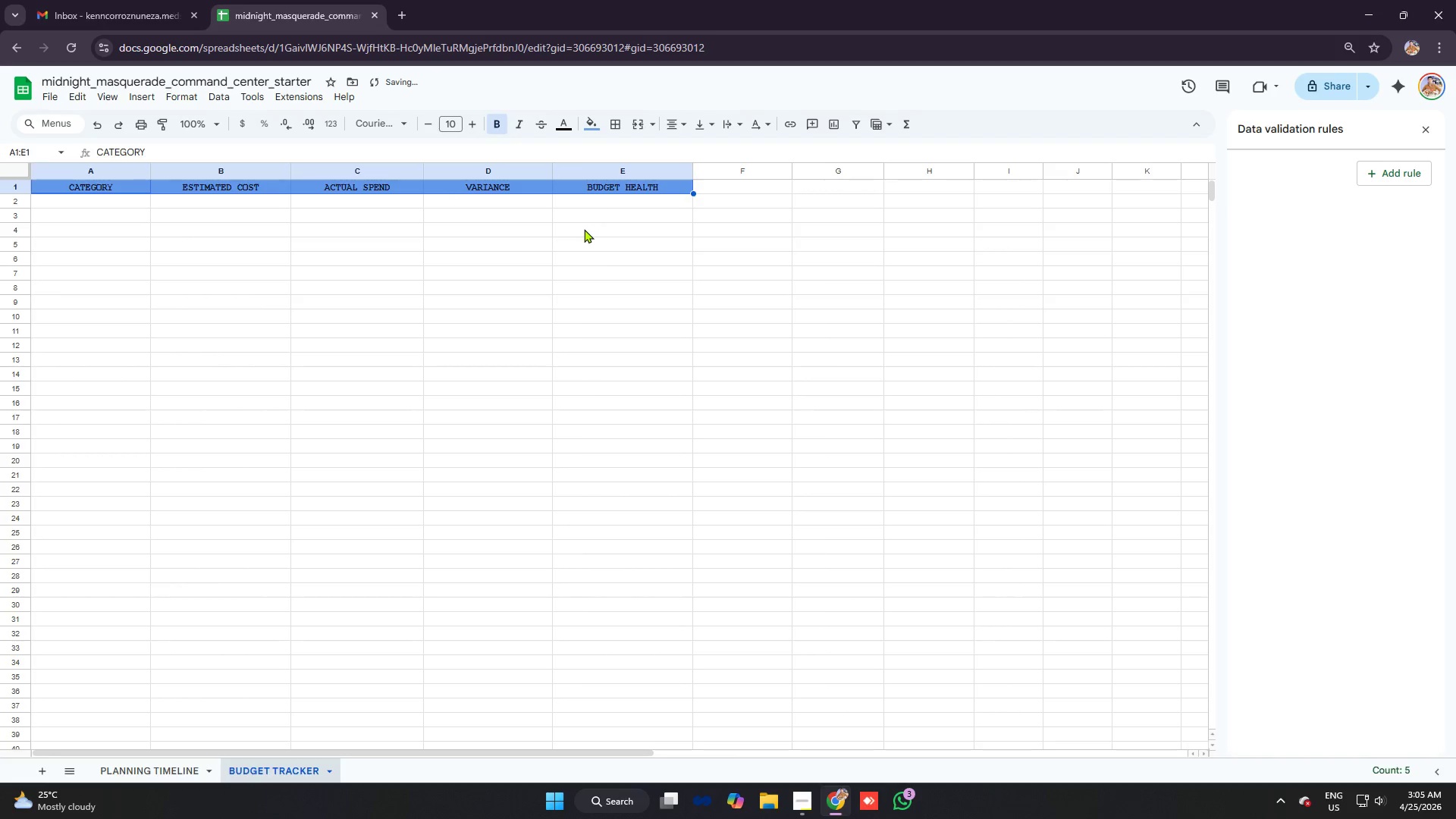 
left_click([584, 229])
 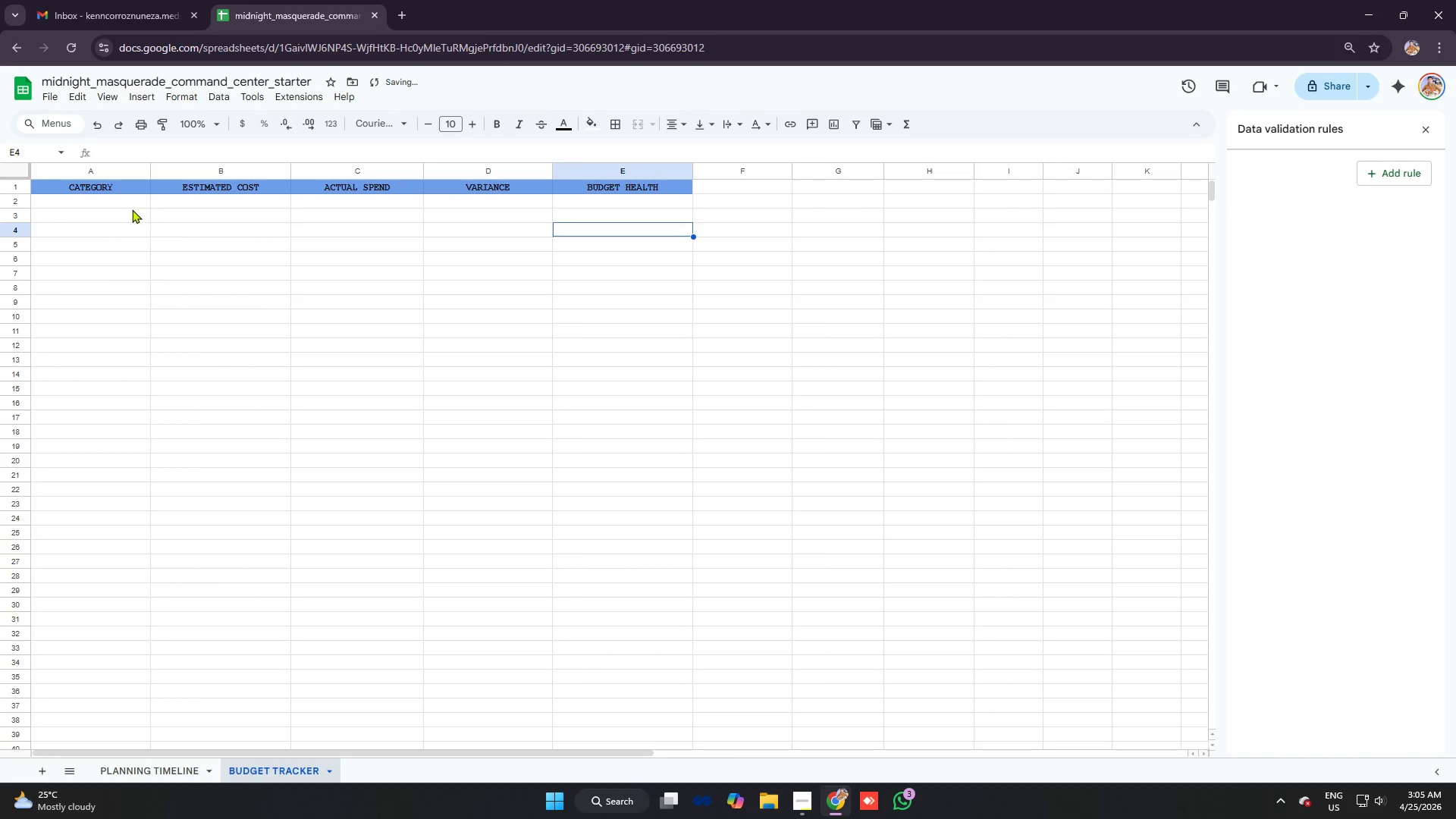 
left_click([125, 206])
 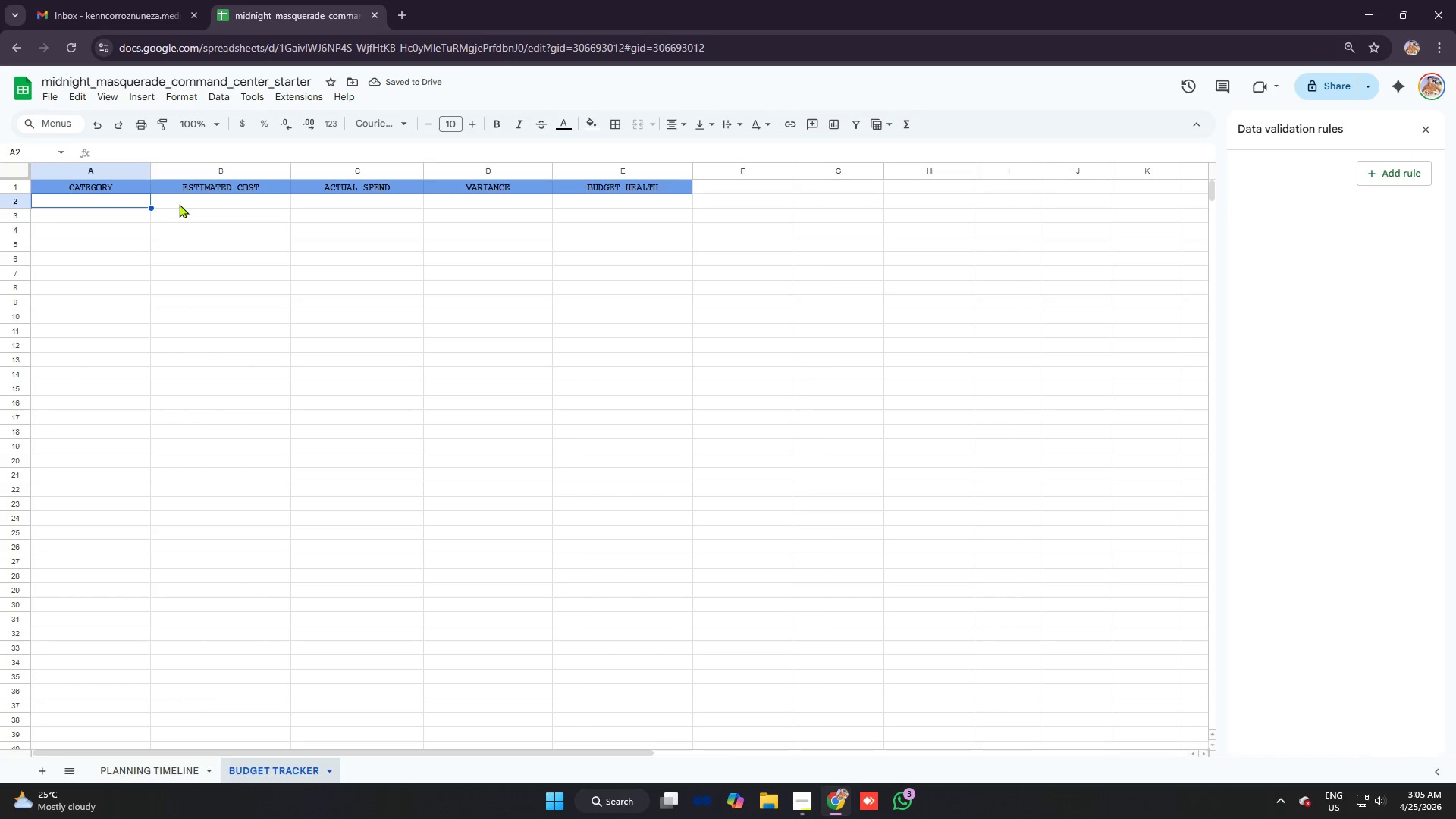 
left_click([186, 202])
 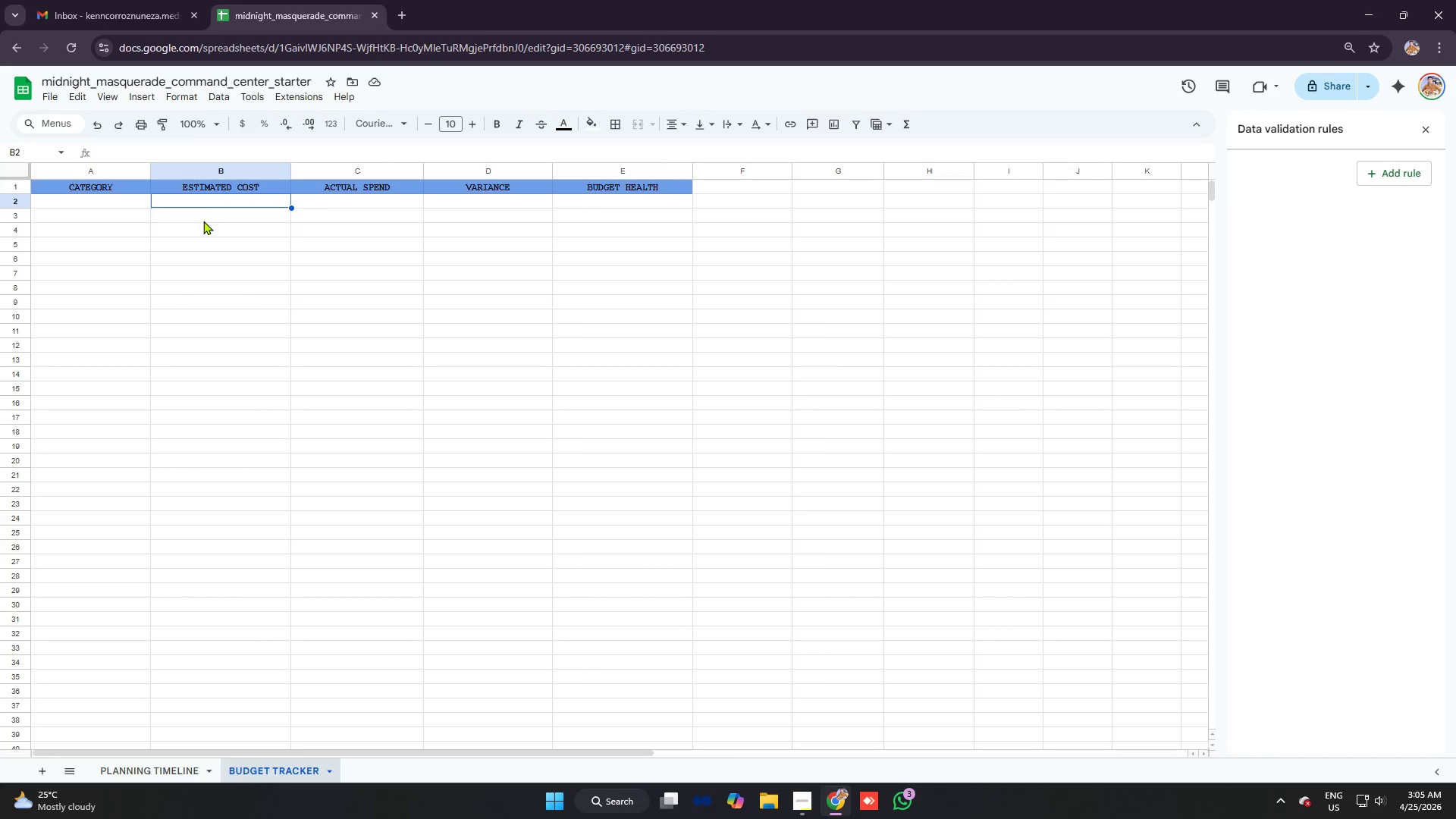 
left_click([124, 204])
 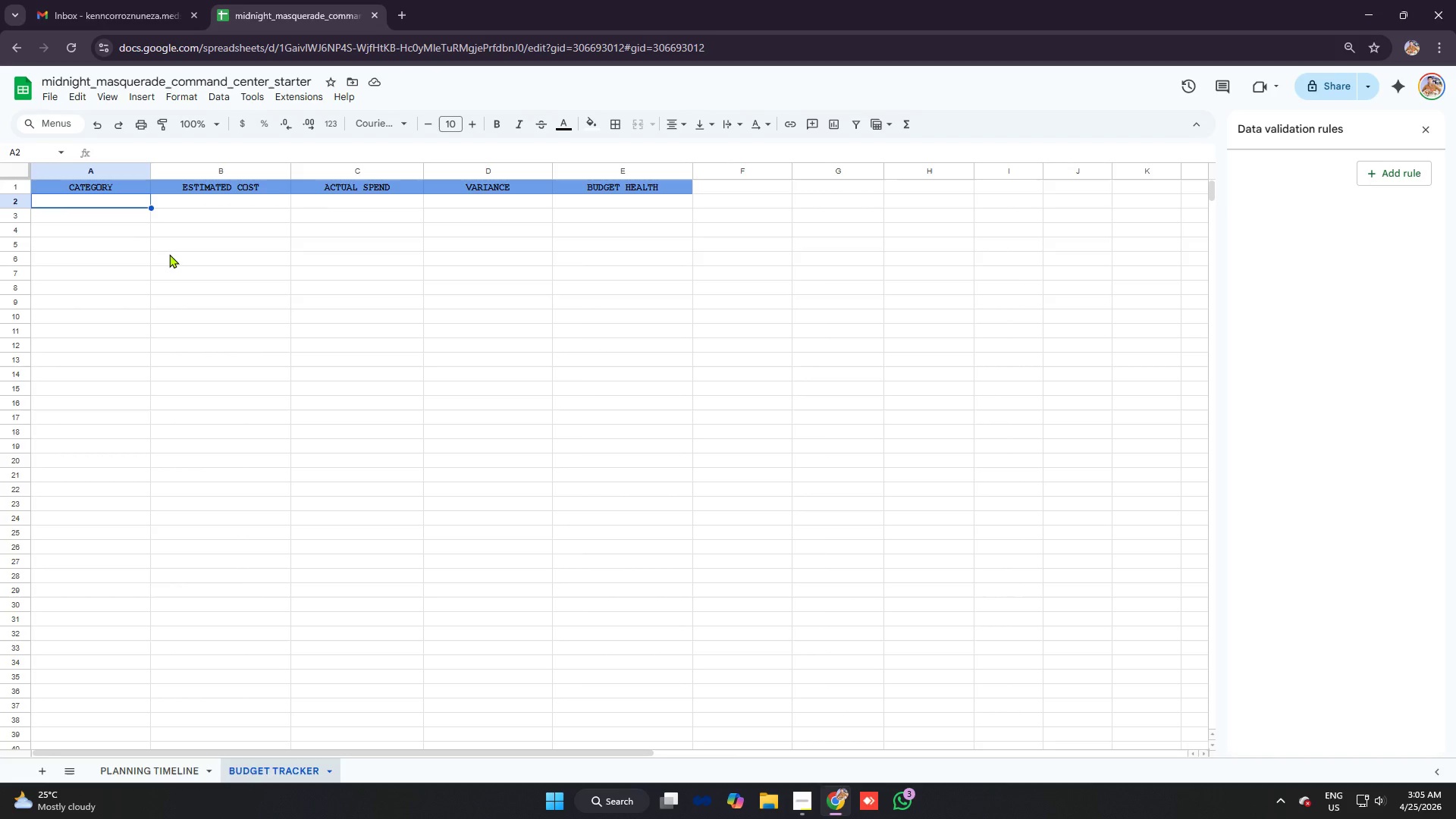 
wait(11.84)
 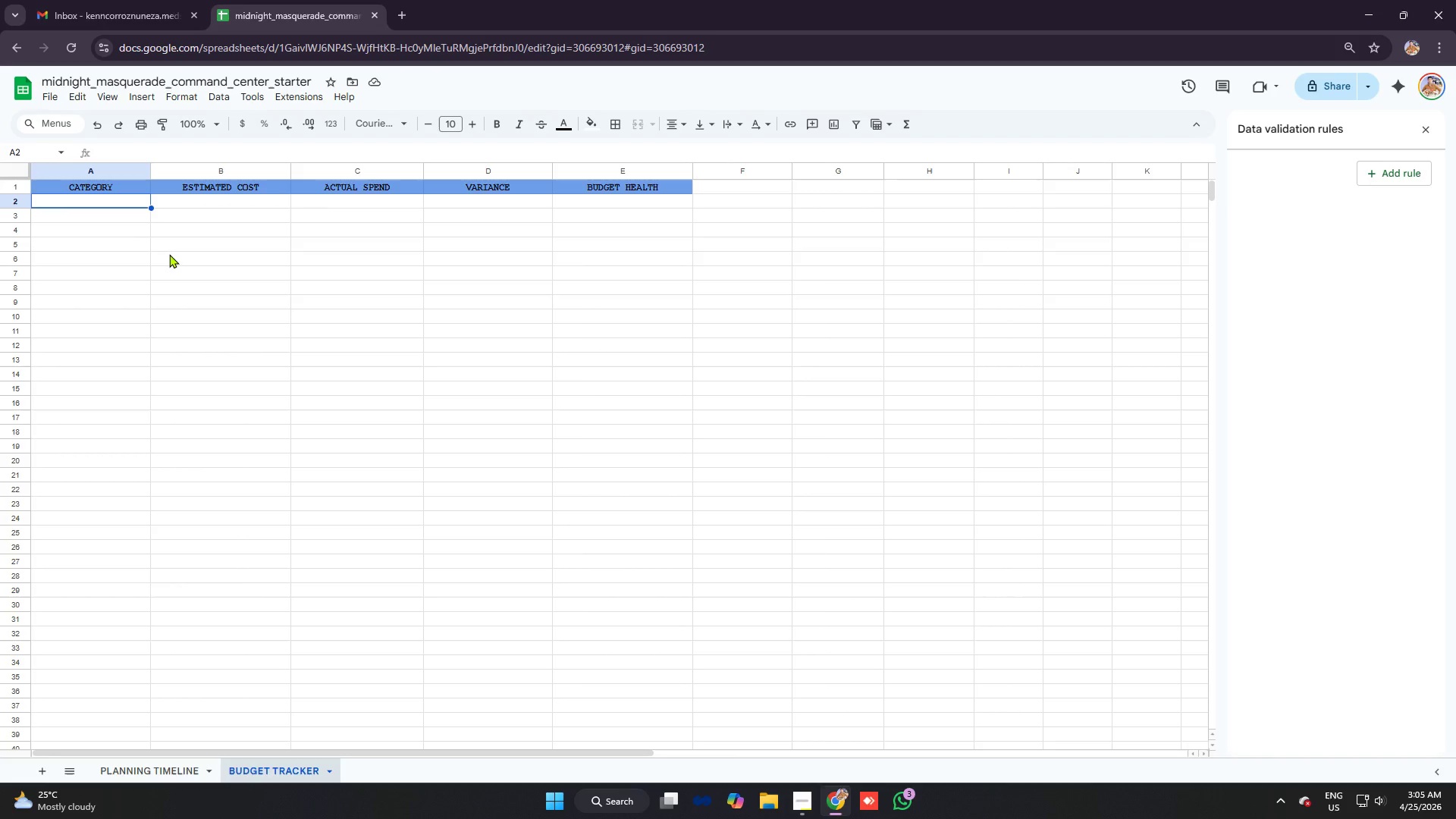 
left_click([179, 767])
 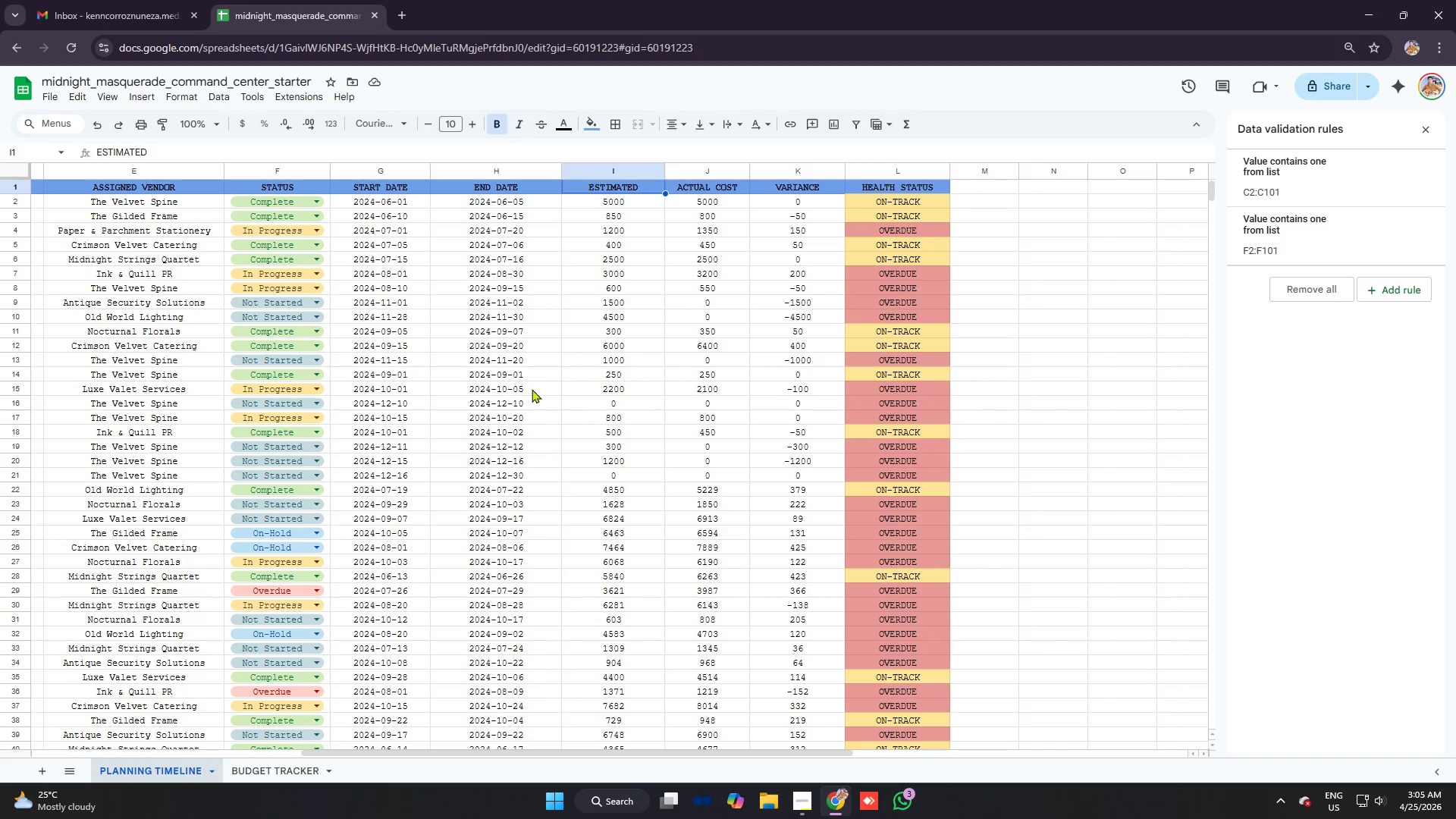 
scroll: coordinate [428, 312], scroll_direction: up, amount: 4.0
 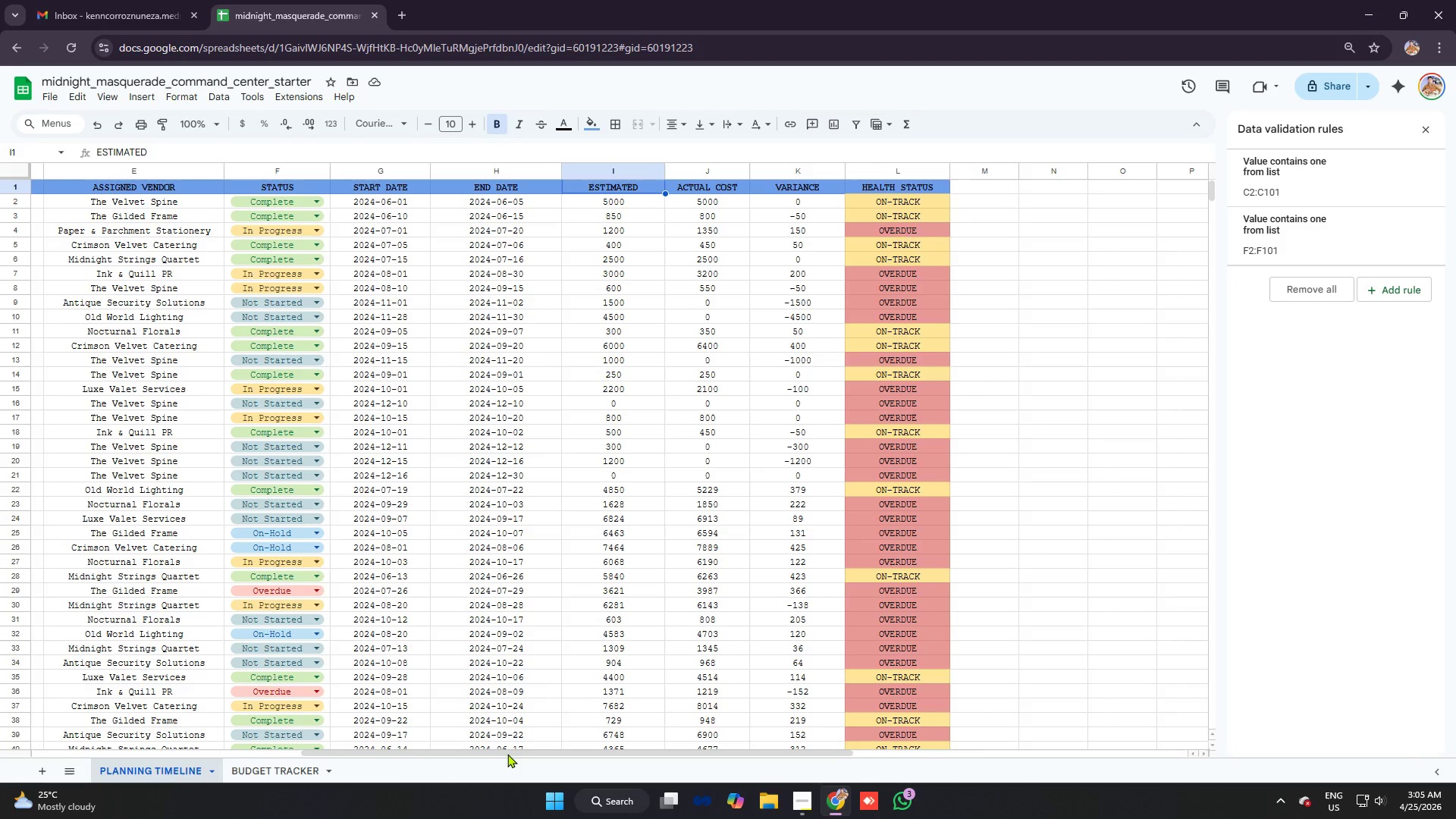 
left_click_drag(start_coordinate=[512, 751], to_coordinate=[41, 740])
 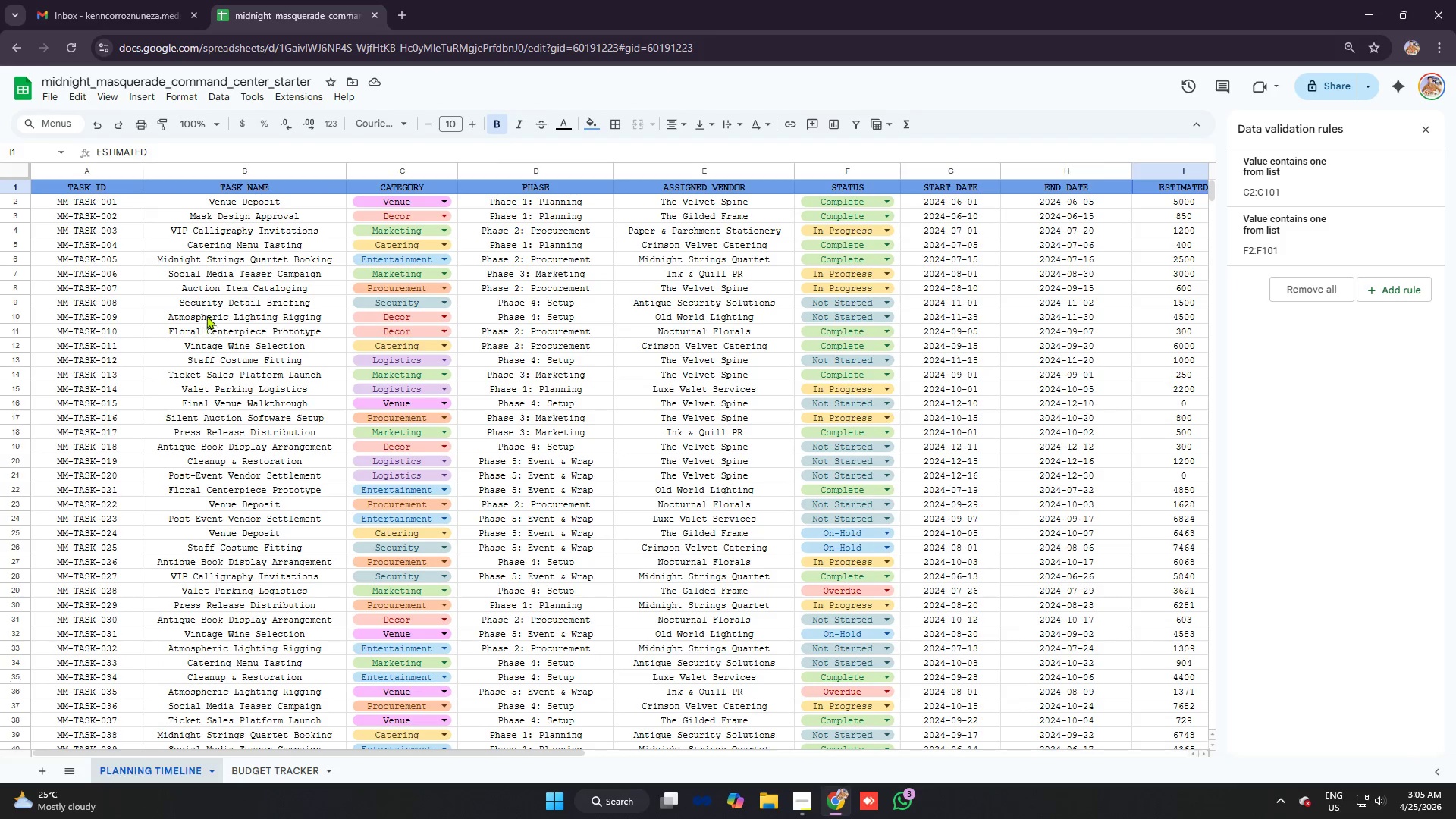 
left_click([215, 311])
 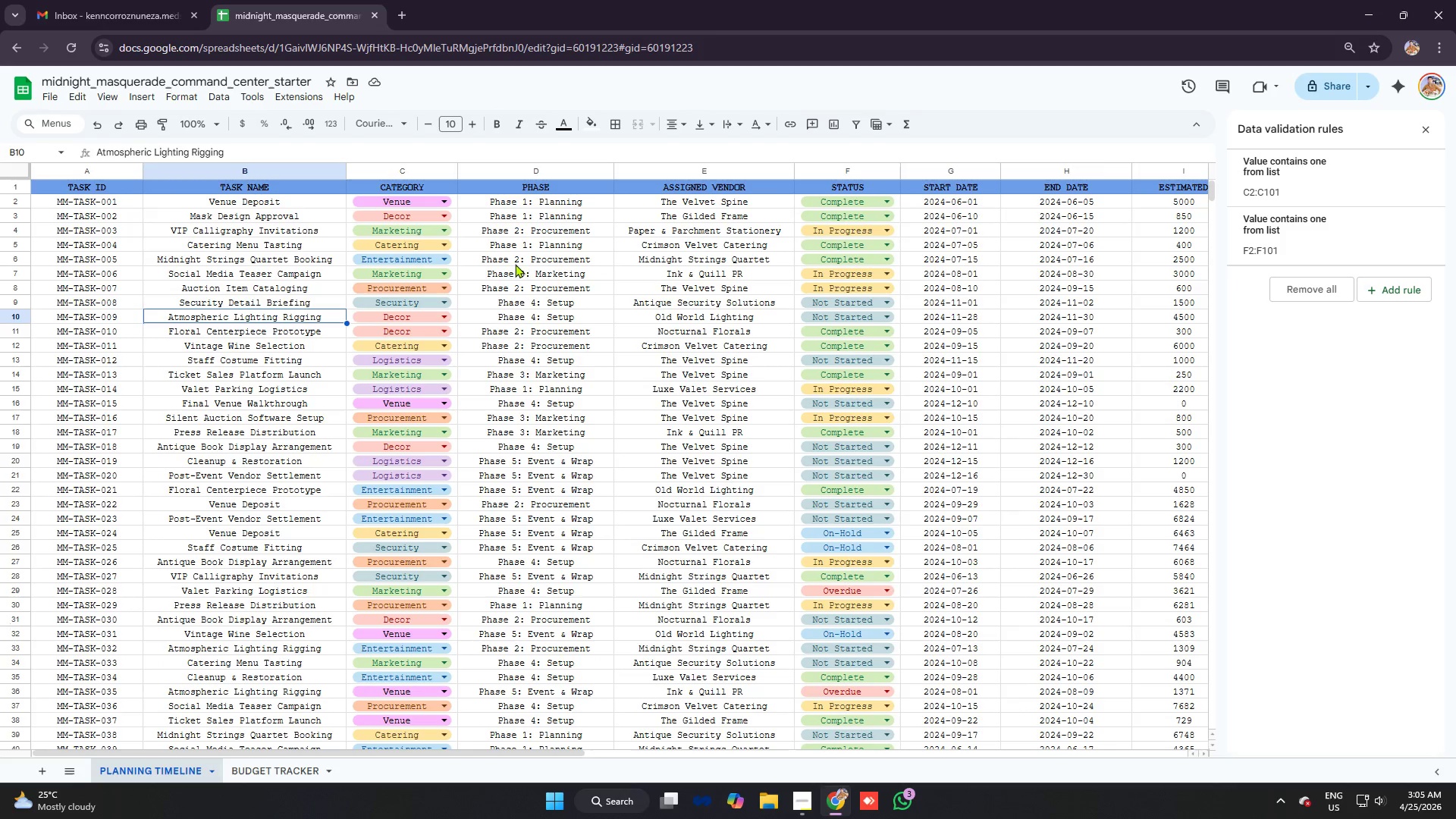 
left_click([528, 262])
 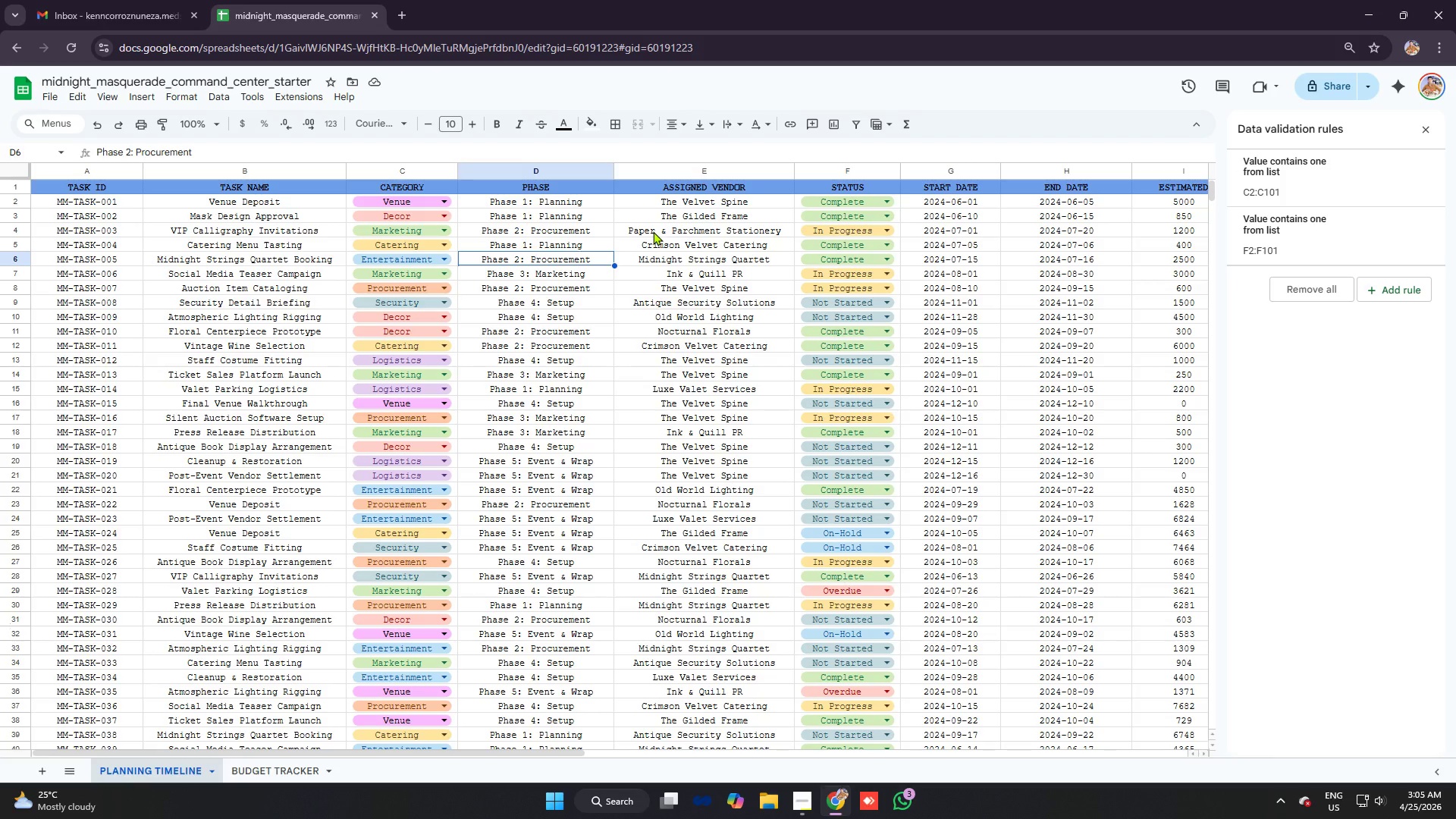 
left_click([711, 230])
 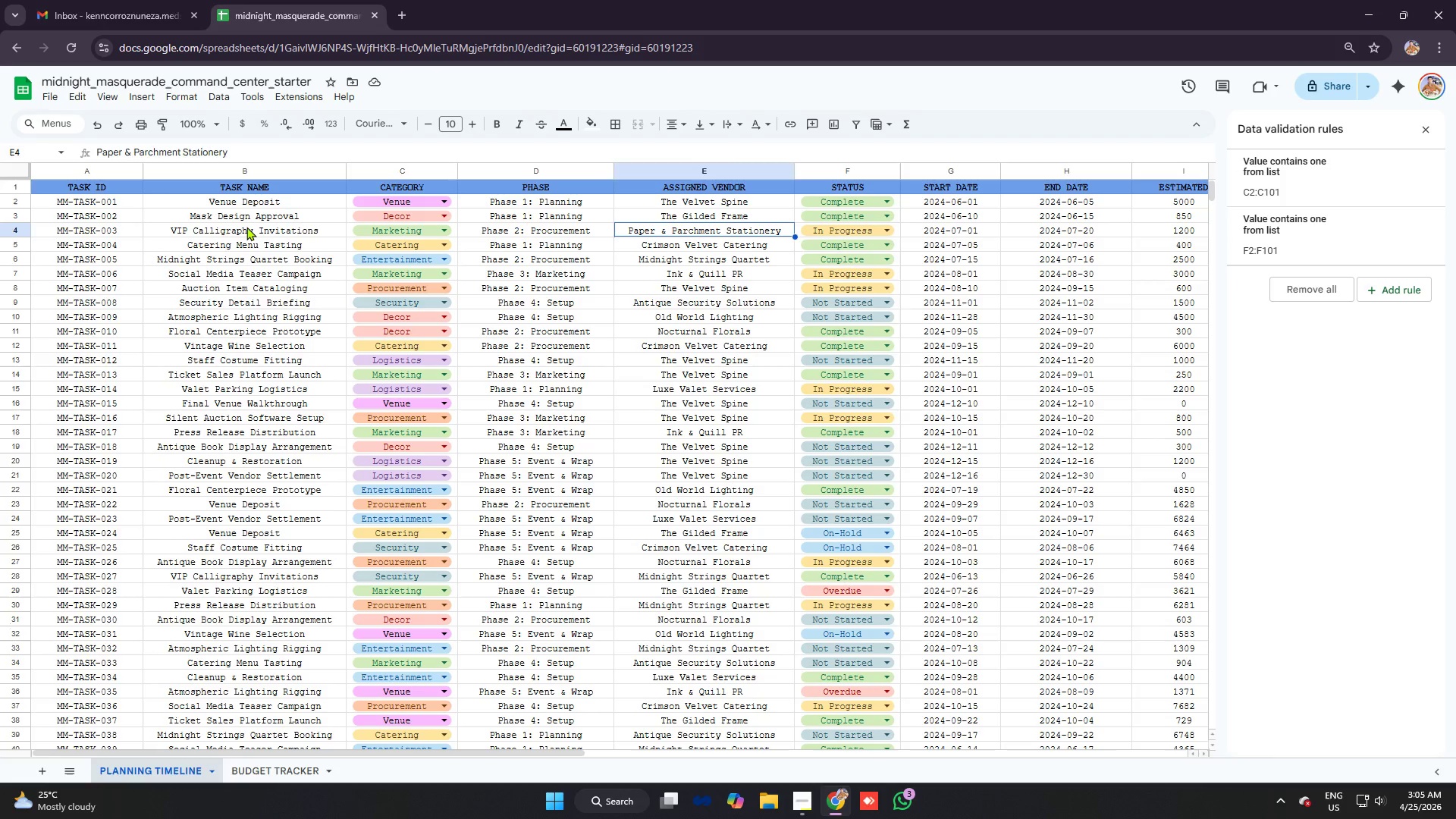 
left_click([246, 227])
 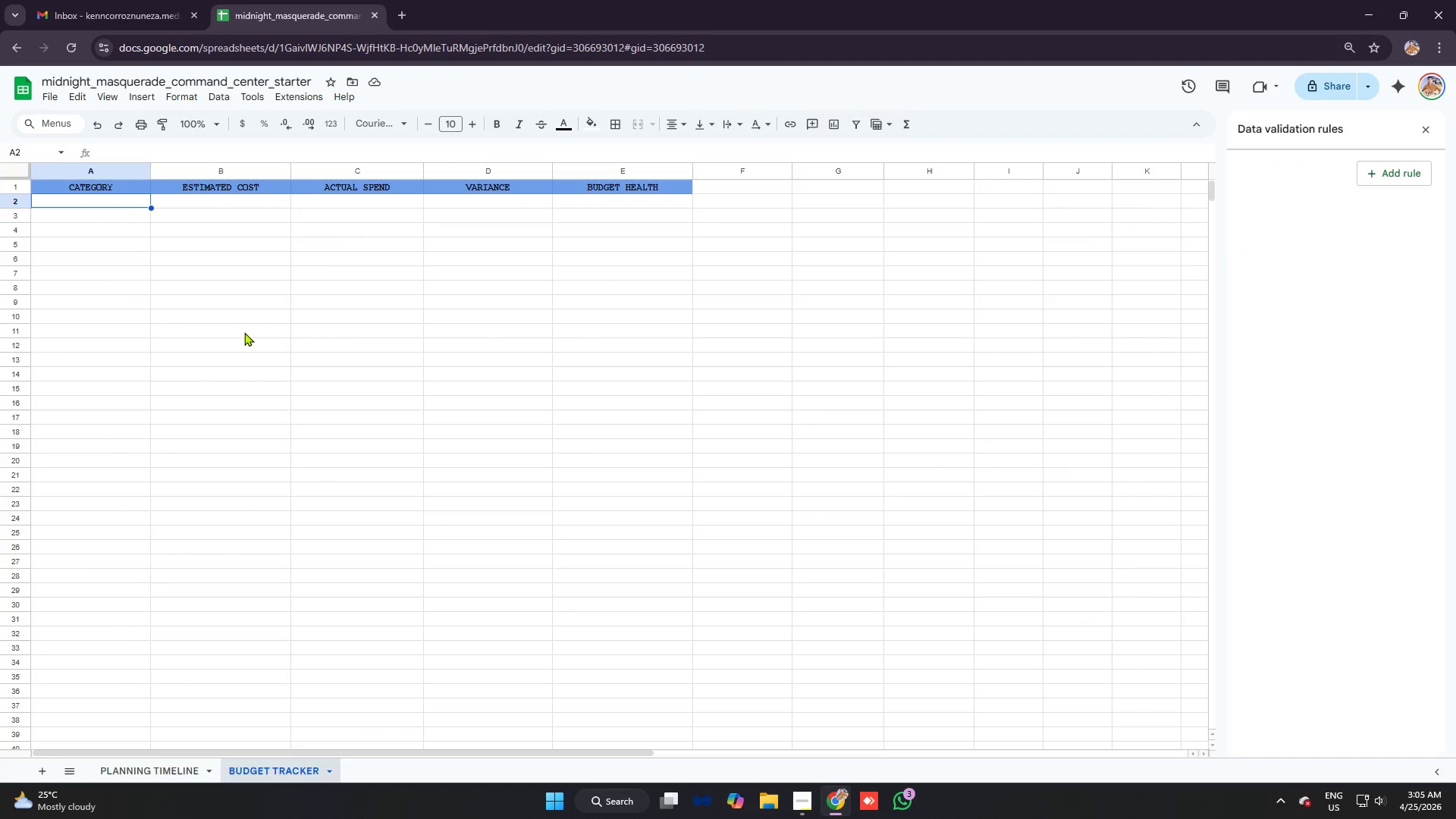 
left_click([168, 771])
 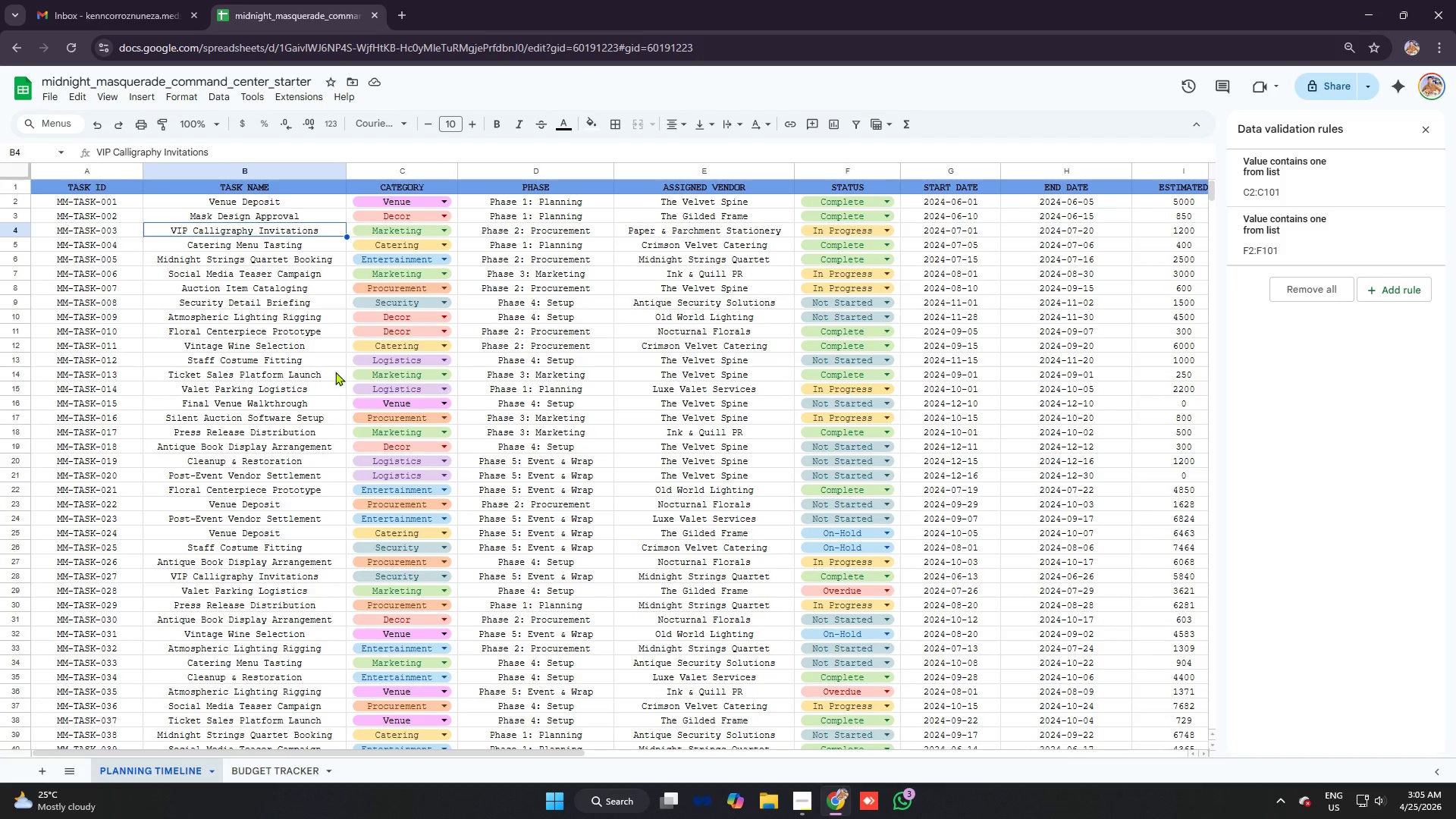 
scroll: coordinate [597, 303], scroll_direction: up, amount: 6.0
 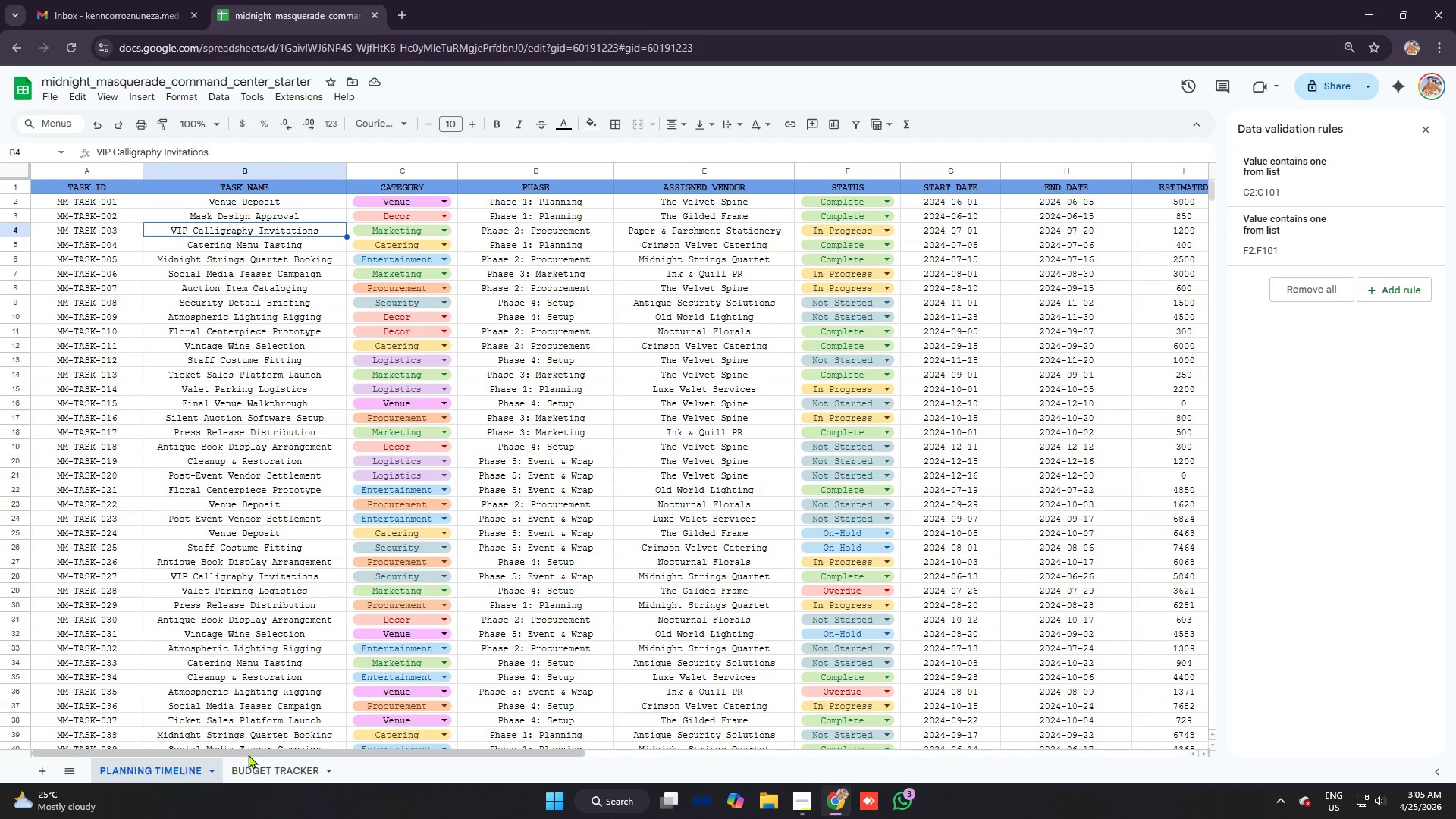 
left_click([263, 772])
 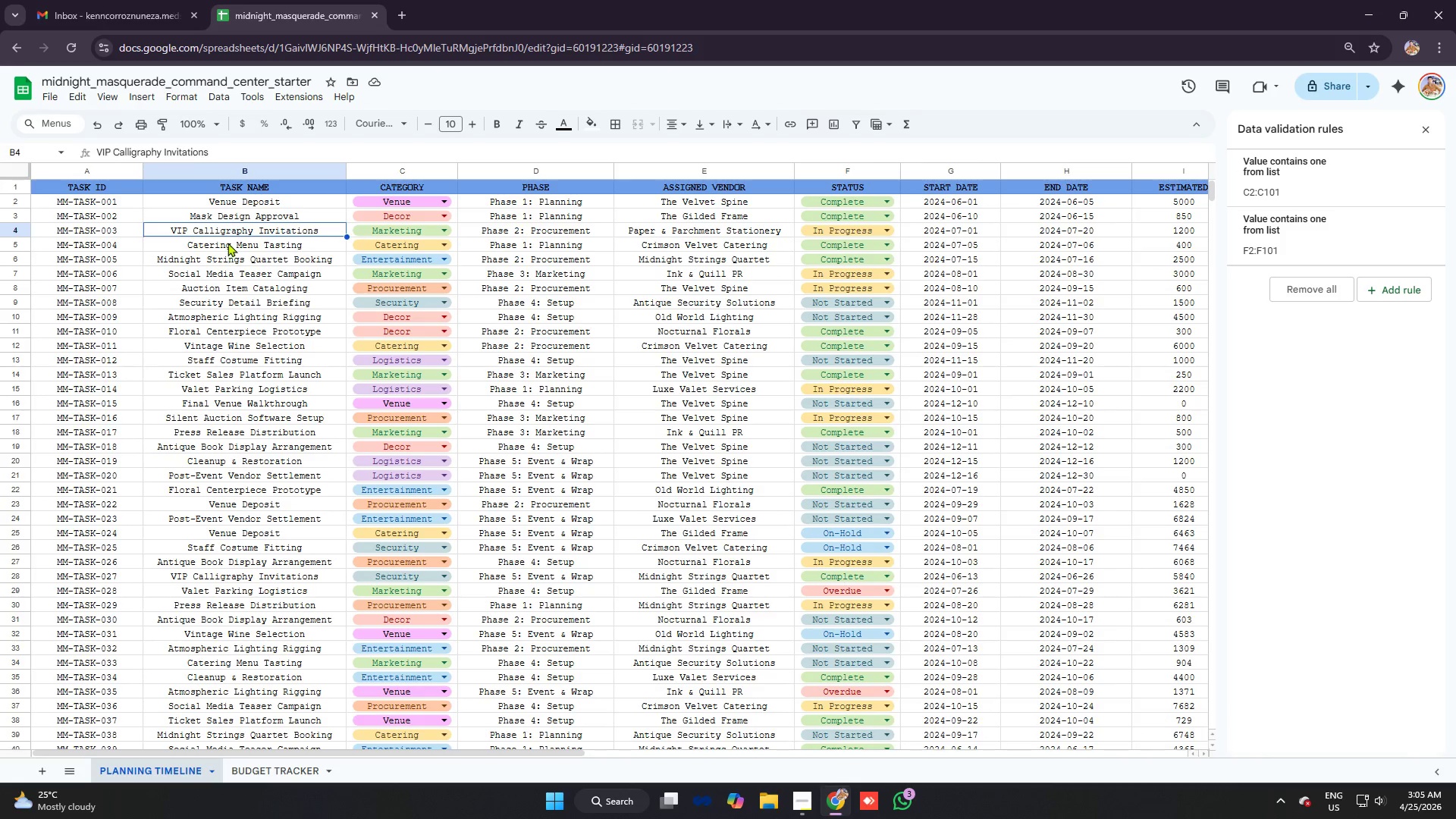 
double_click([233, 297])
 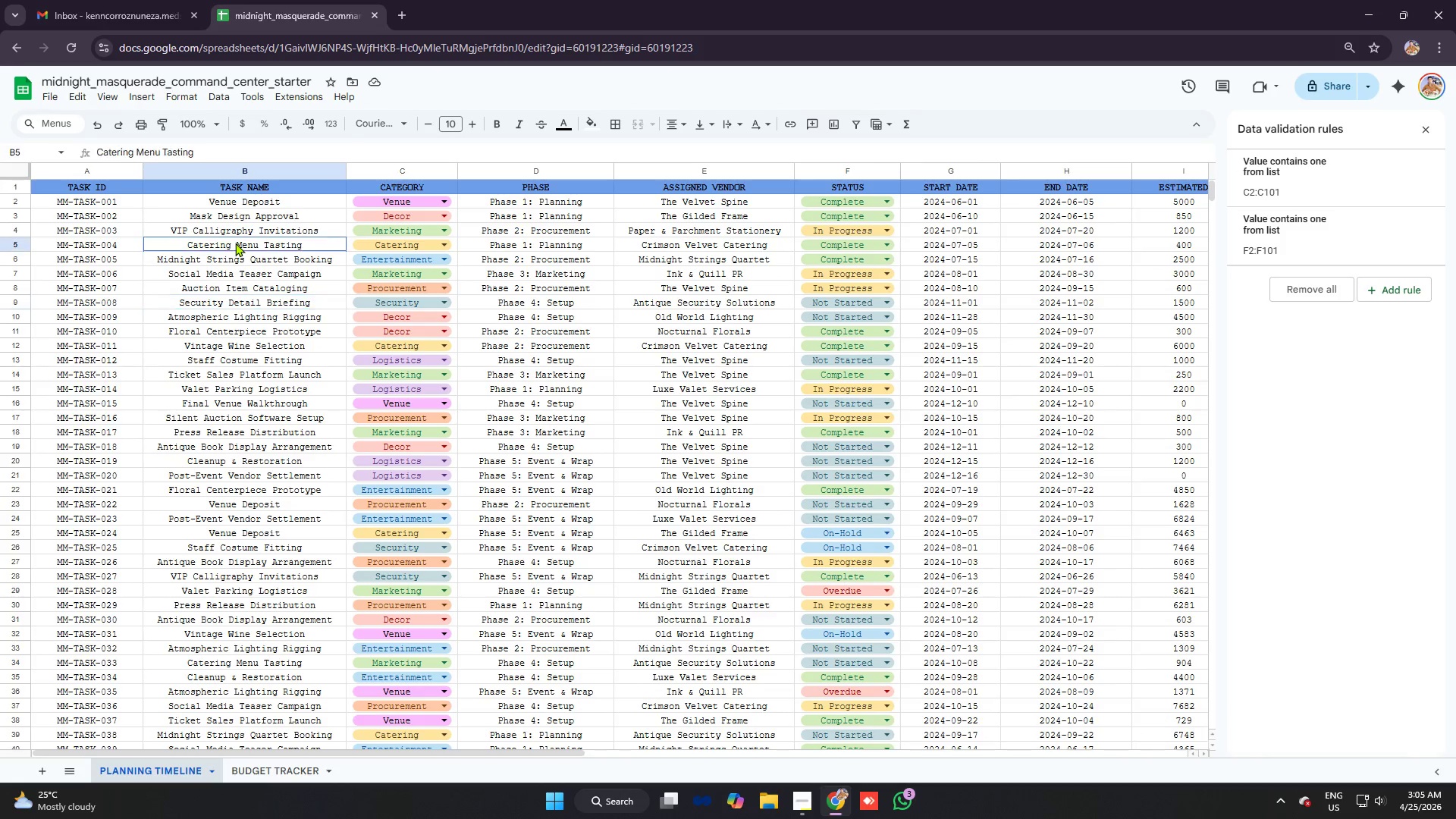 
triple_click([235, 243])
 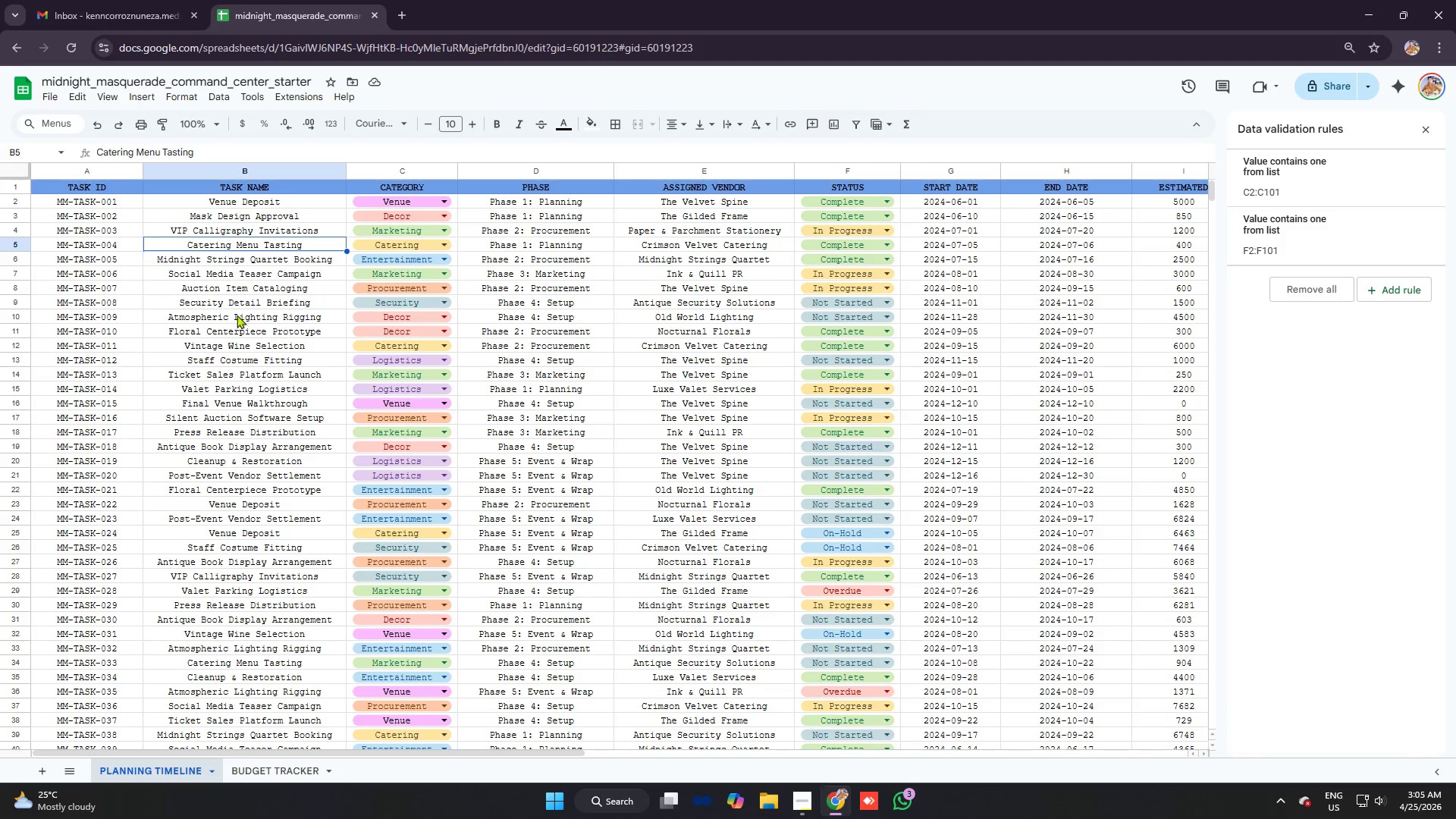 
left_click([237, 337])
 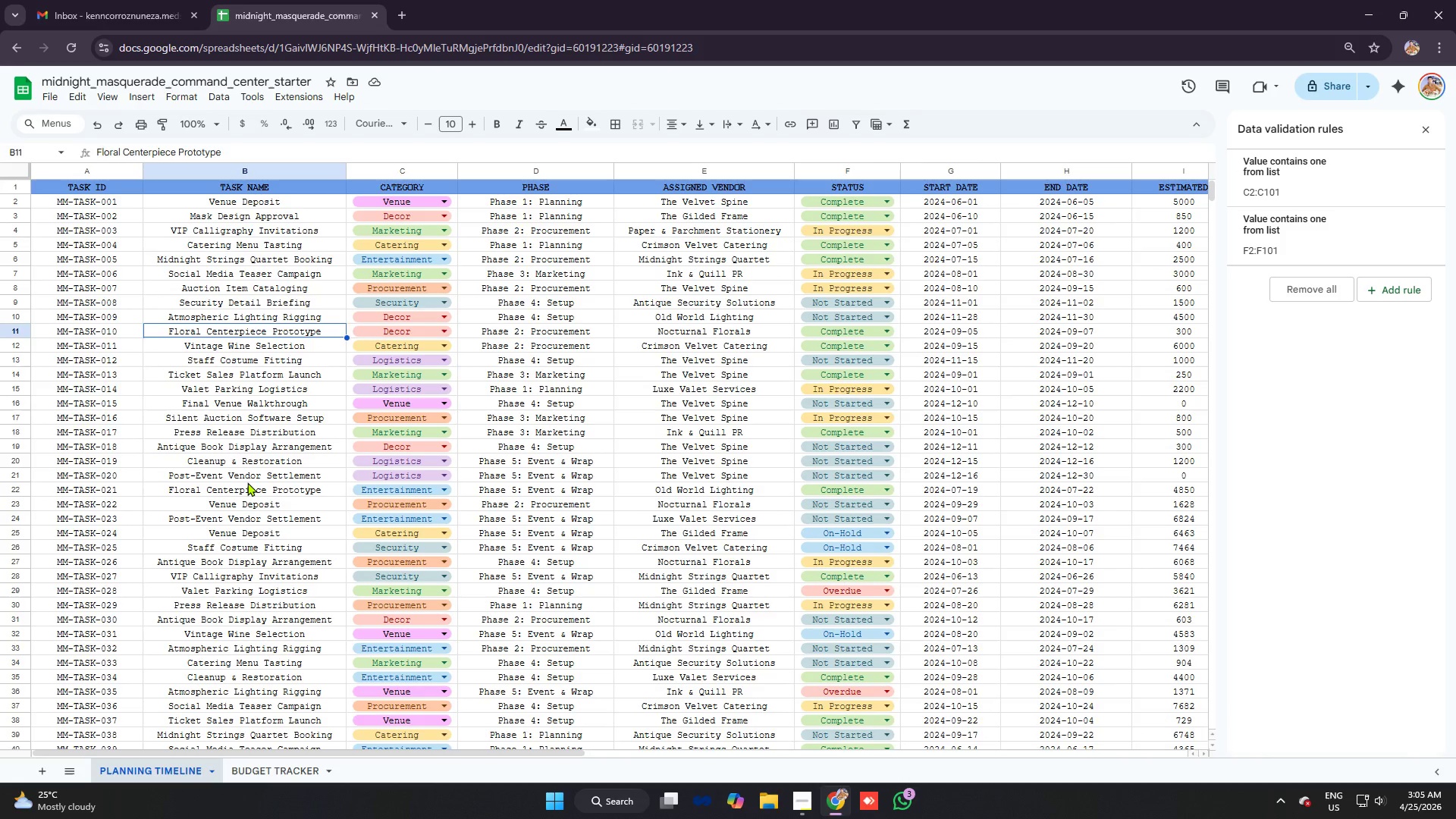 
left_click([247, 482])
 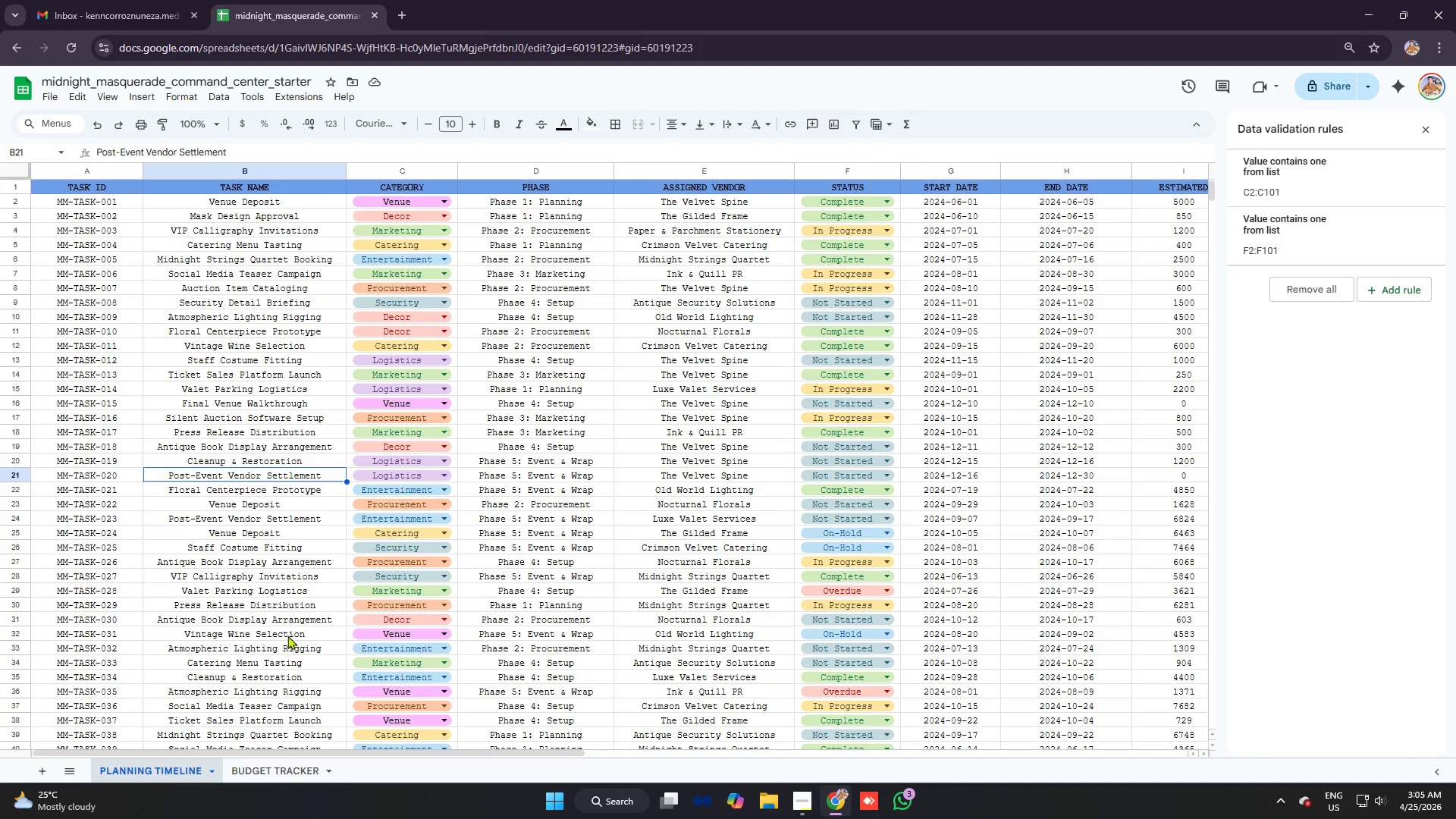 
left_click([261, 767])
 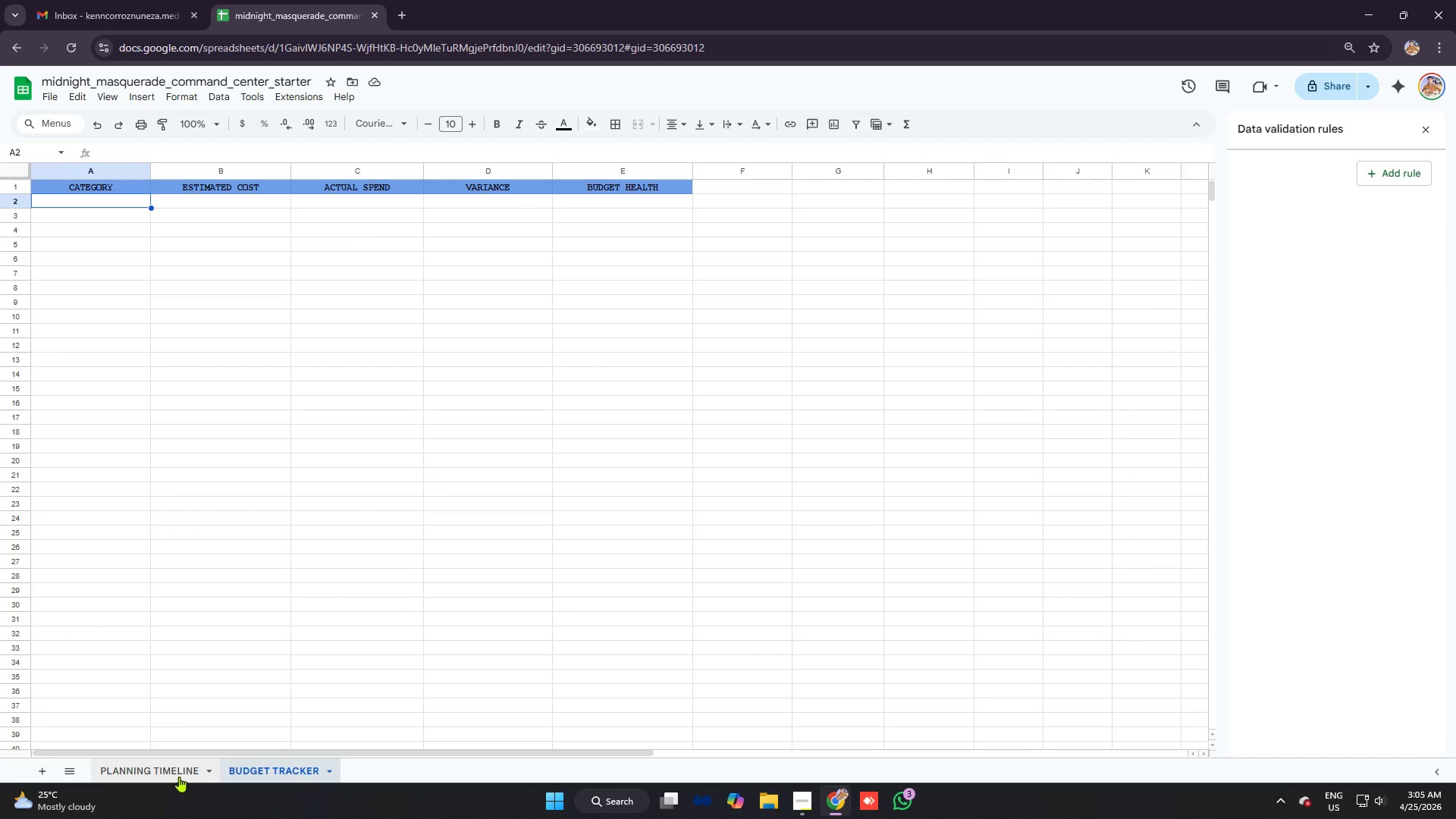 
left_click([163, 769])
 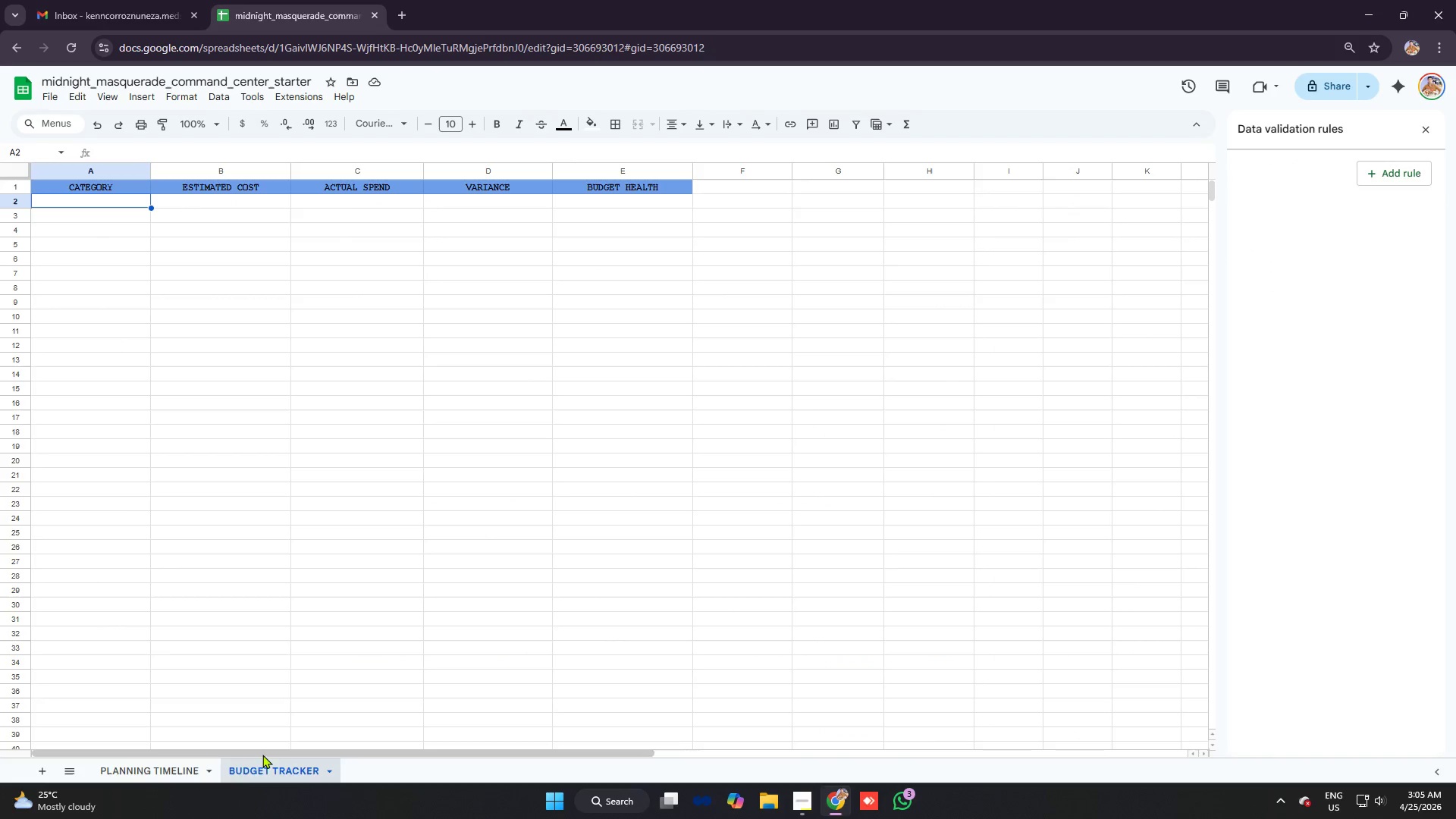 
left_click([153, 757])
 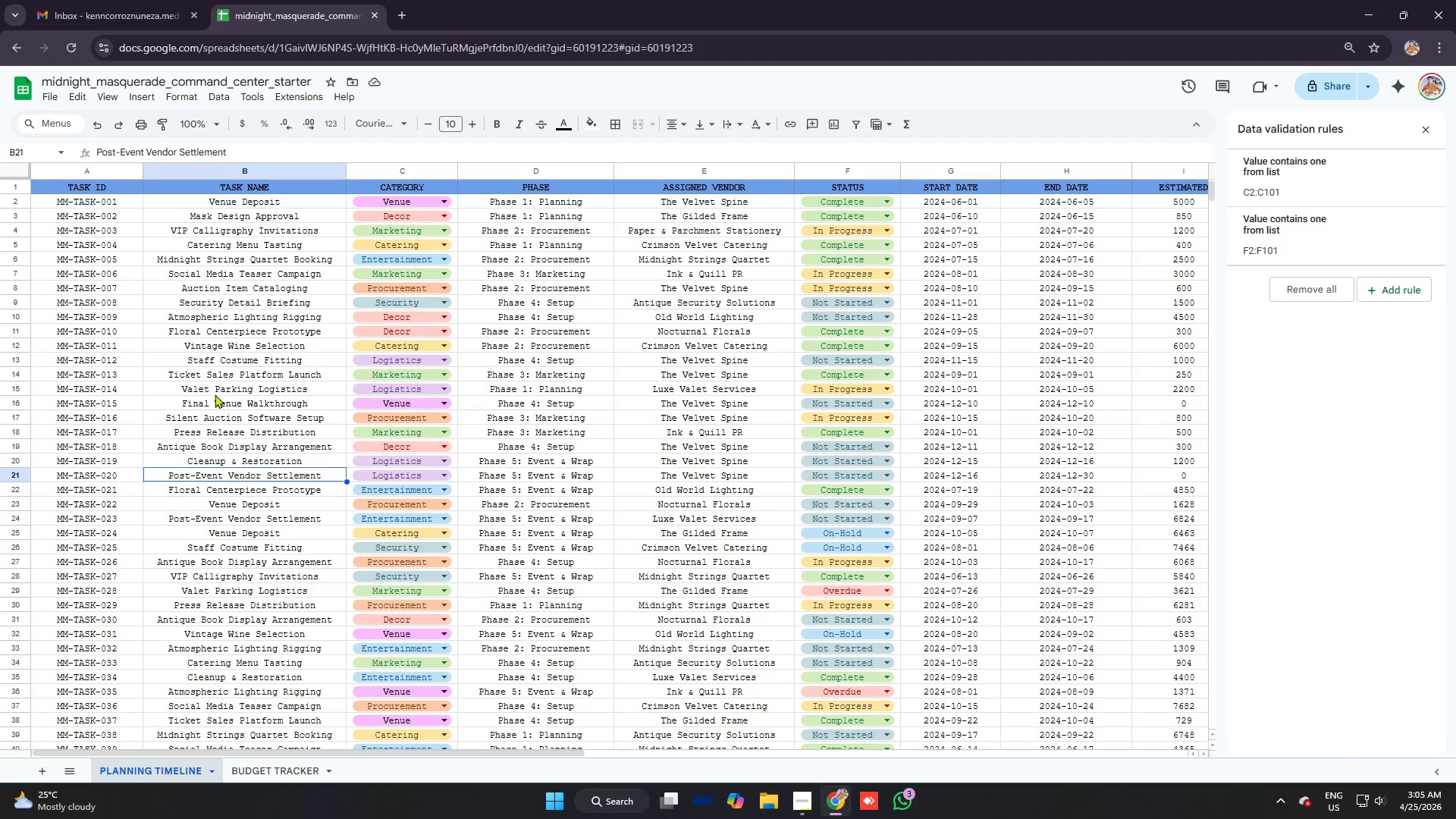 
left_click([276, 764])
 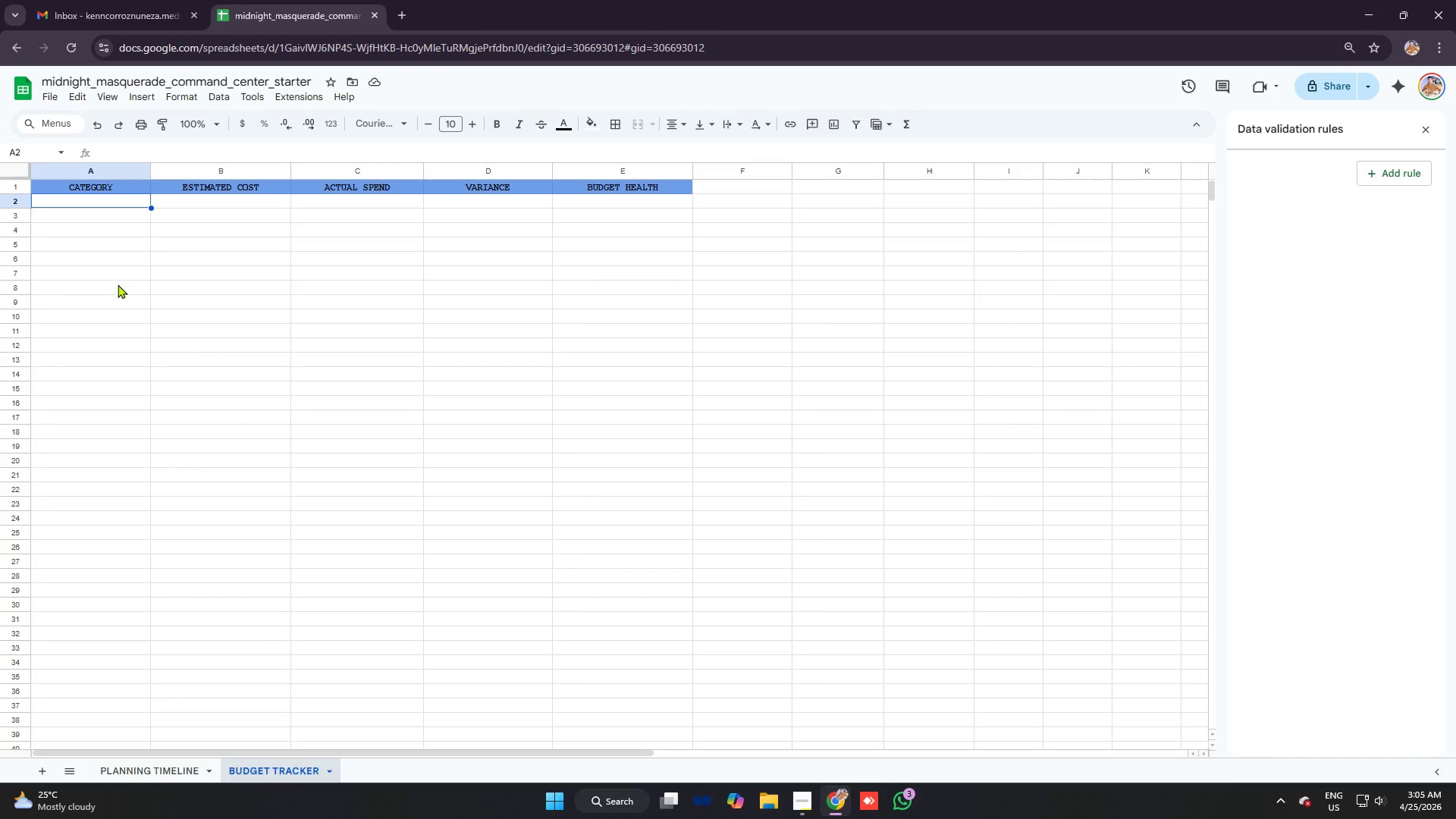 
type(CAT)
key(Backspace)
key(Backspace)
key(Backspace)
key(Backspace)
type(Catering)
 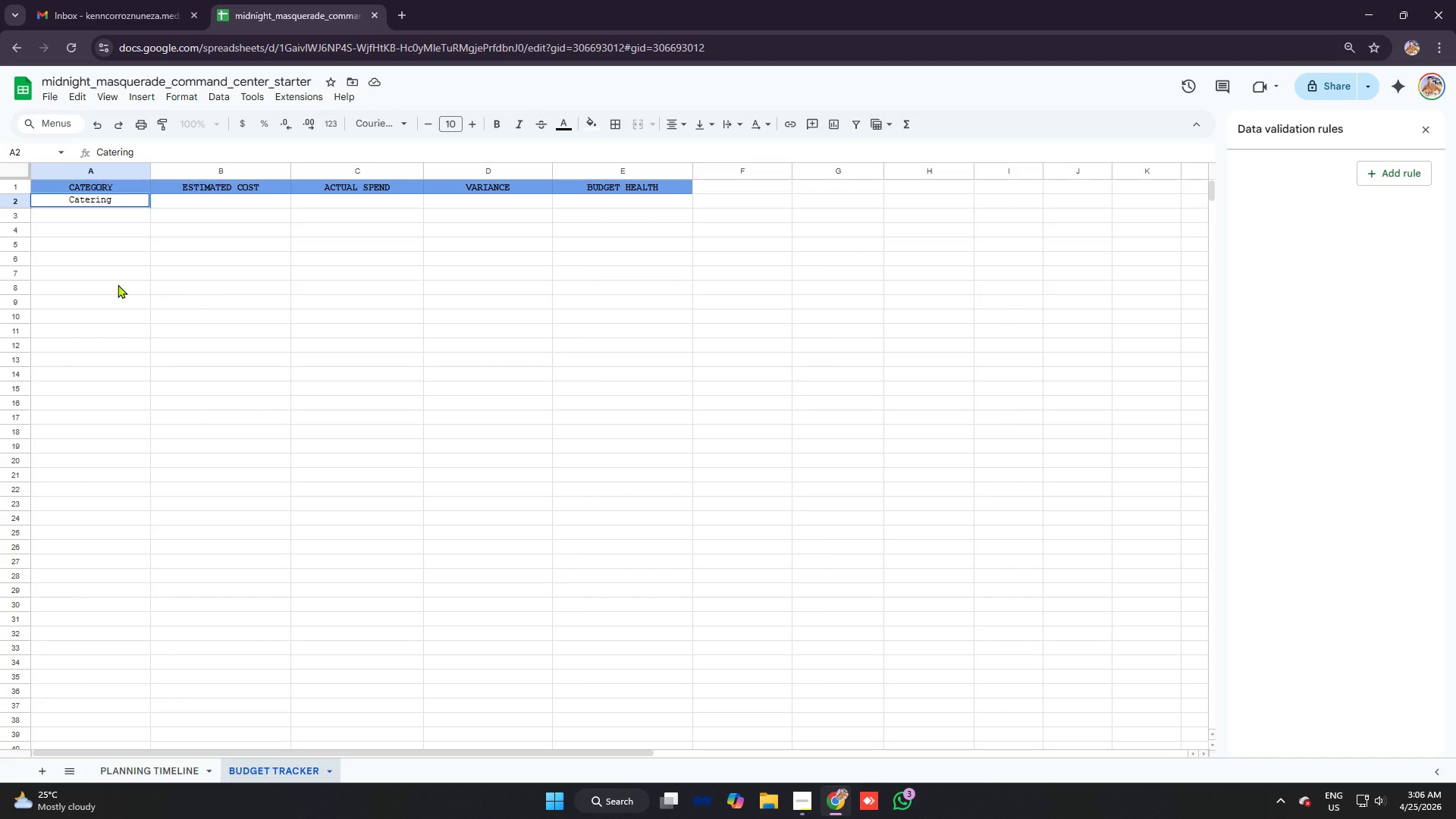 
key(Enter)
 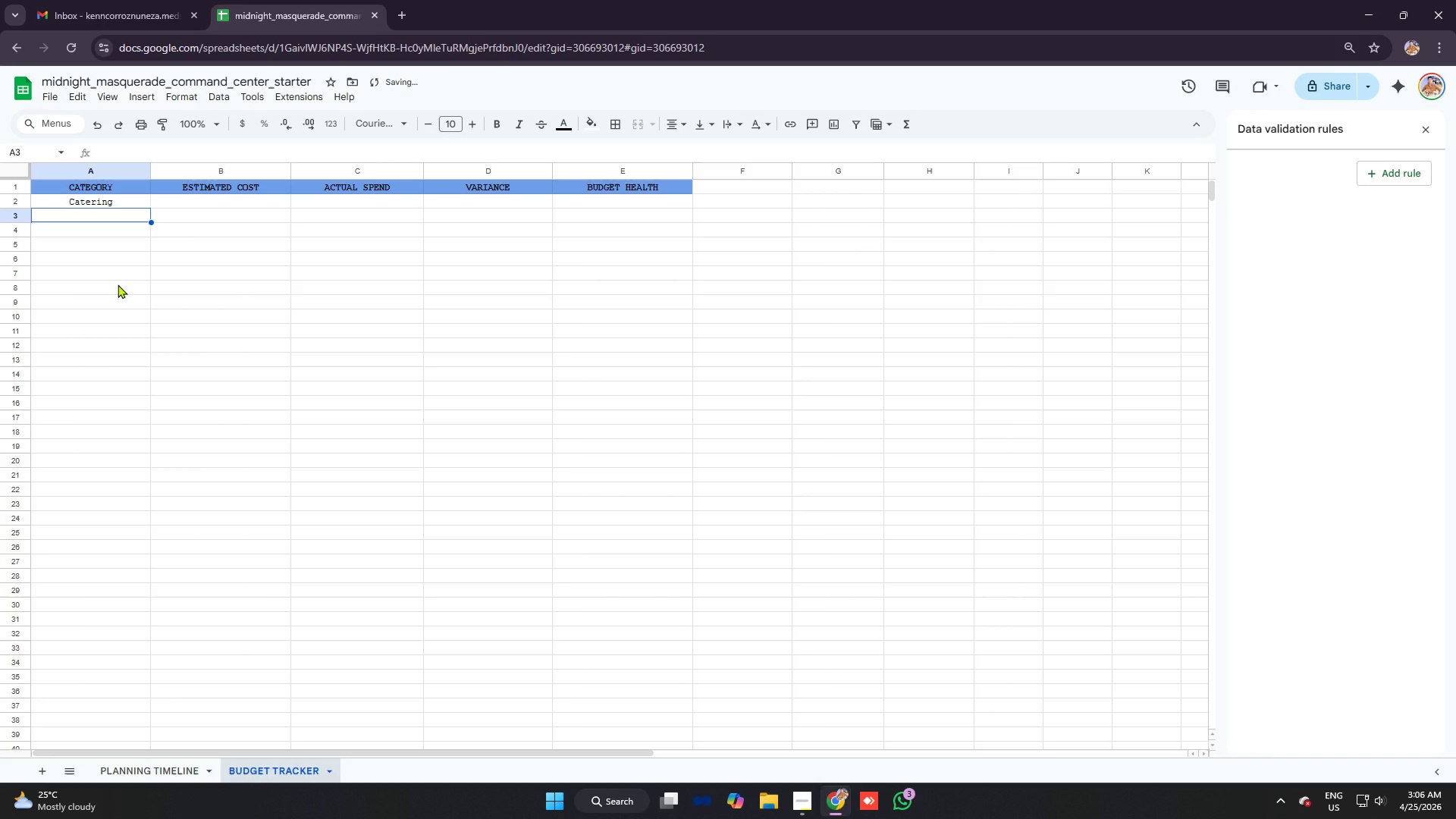 
type(Decor)
 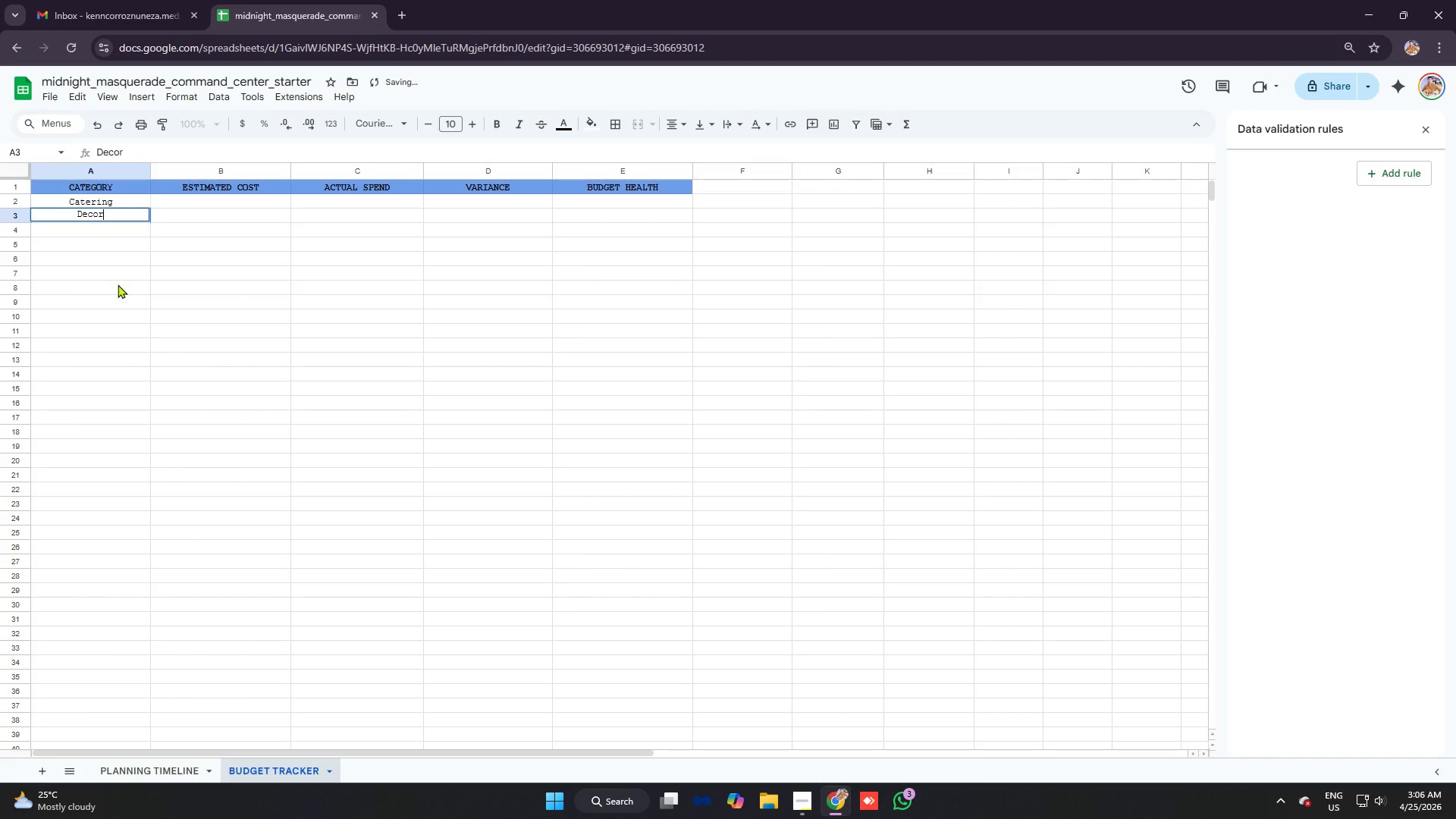 
key(Enter)
 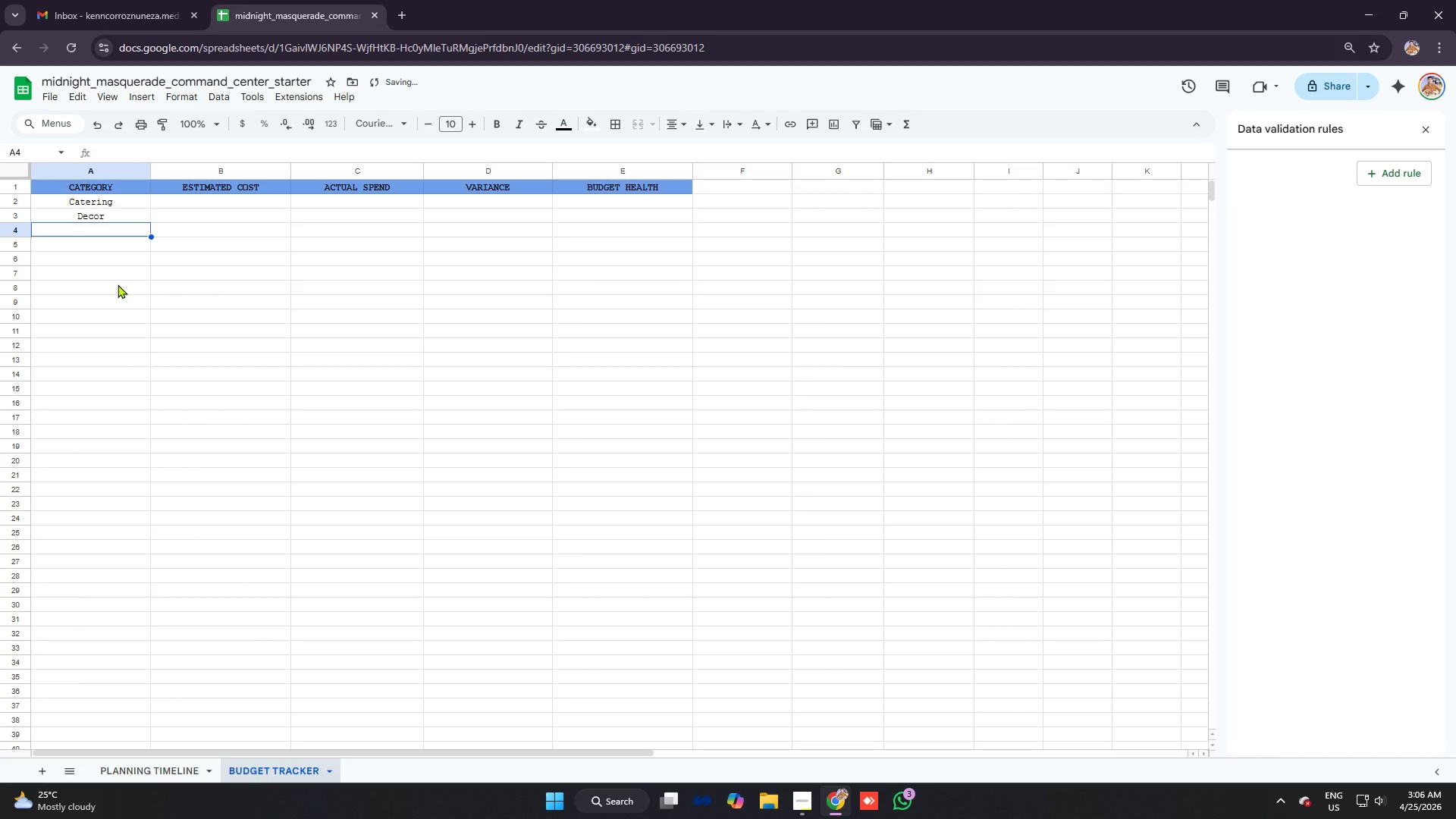 
type(Entertainm,e)
key(Backspace)
key(Backspace)
type(ent)
 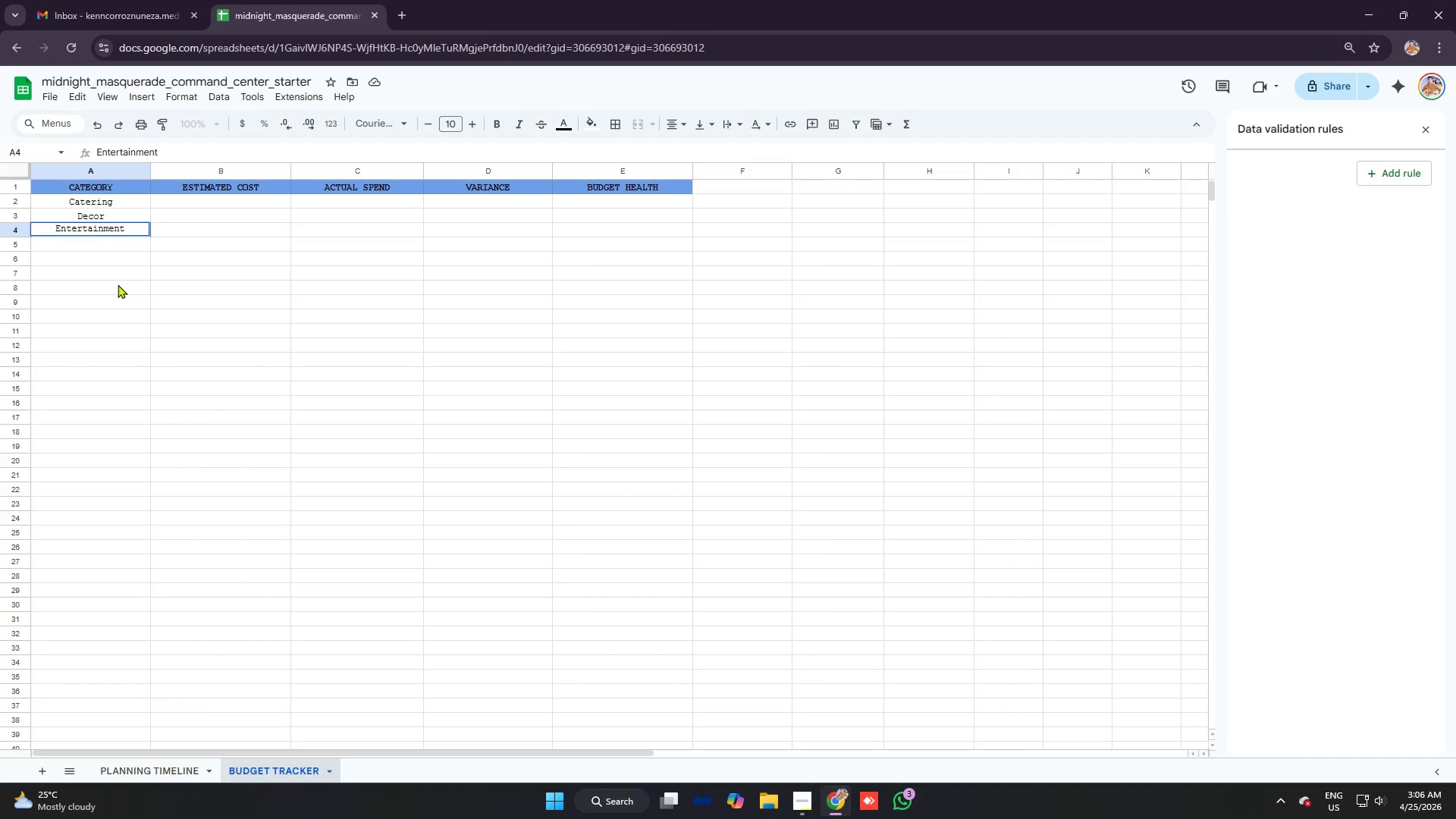 
key(Enter)
 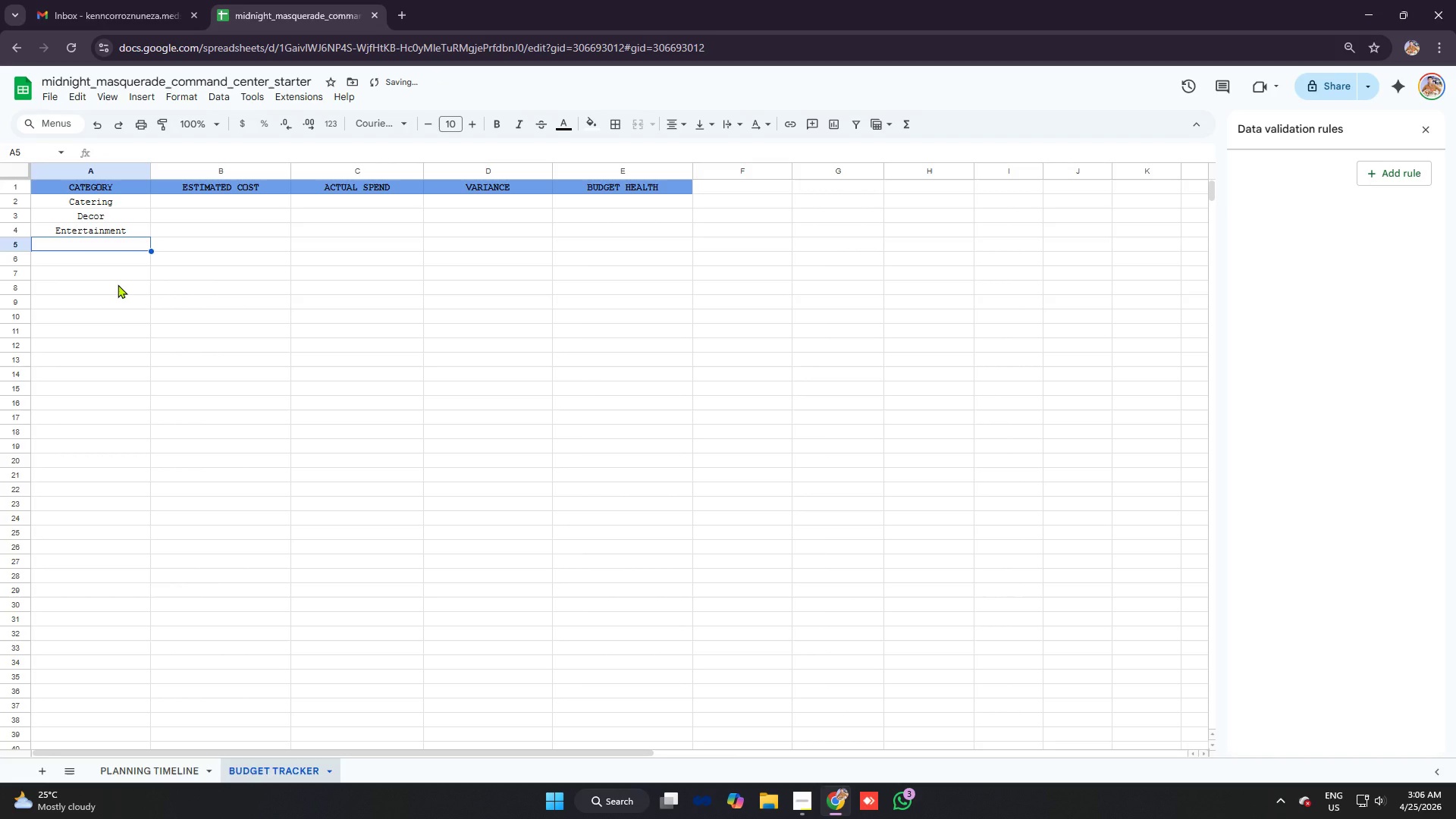 
type(Losgist)
key(Backspace)
key(Backspace)
key(Backspace)
key(Backspace)
key(Backspace)
type(gistics)
 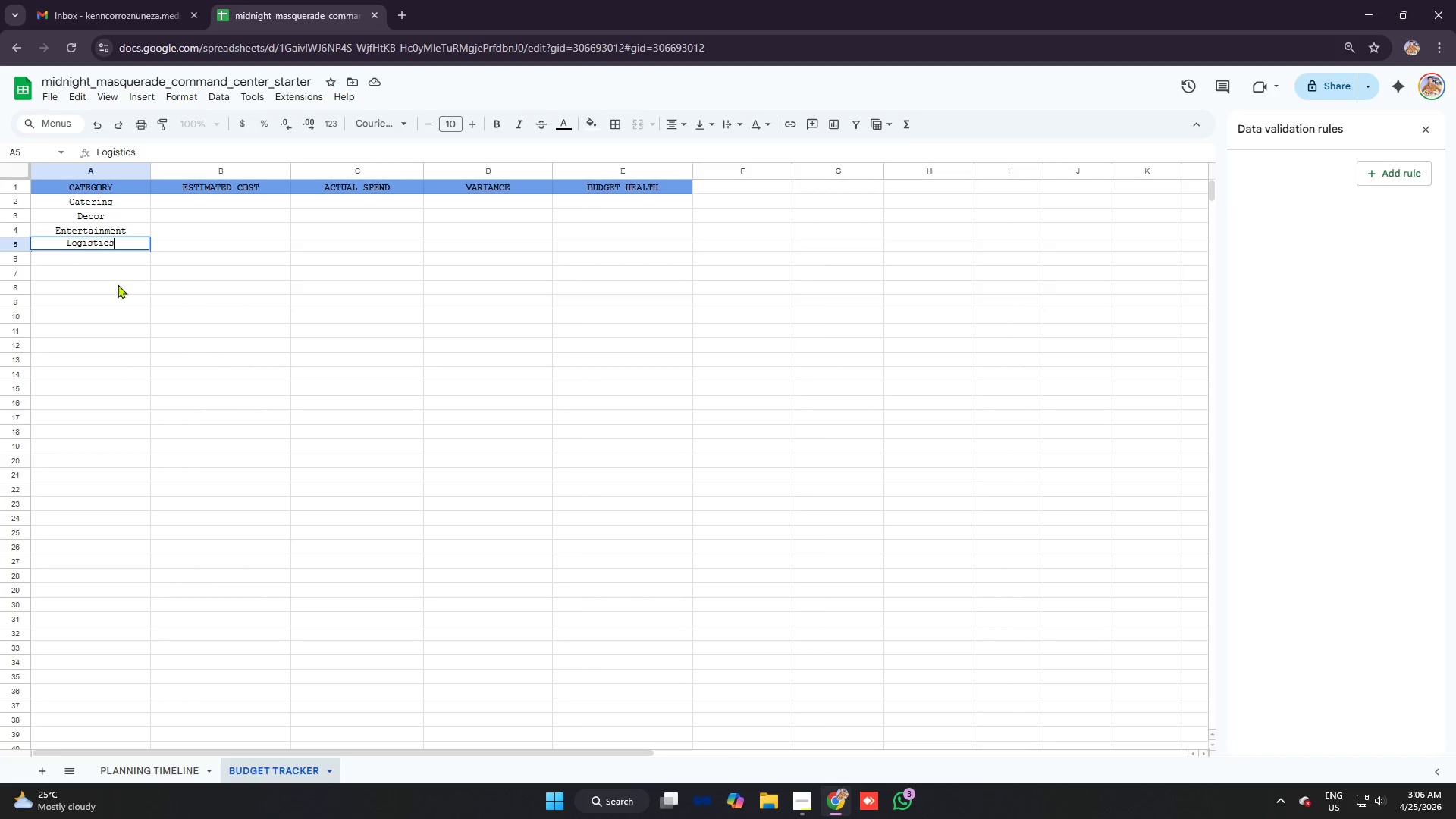 
key(Enter)
 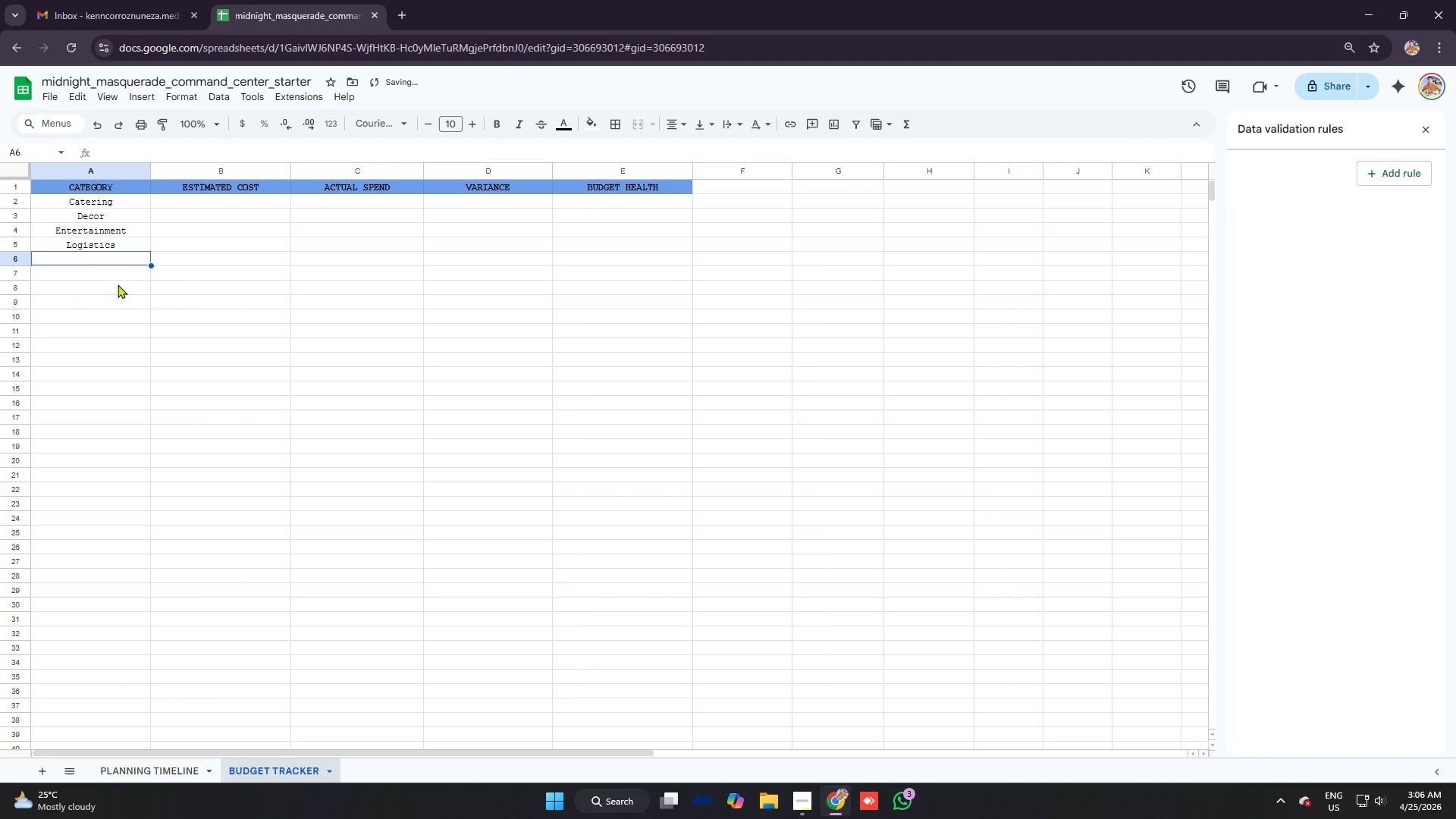 
type(Marketing)
 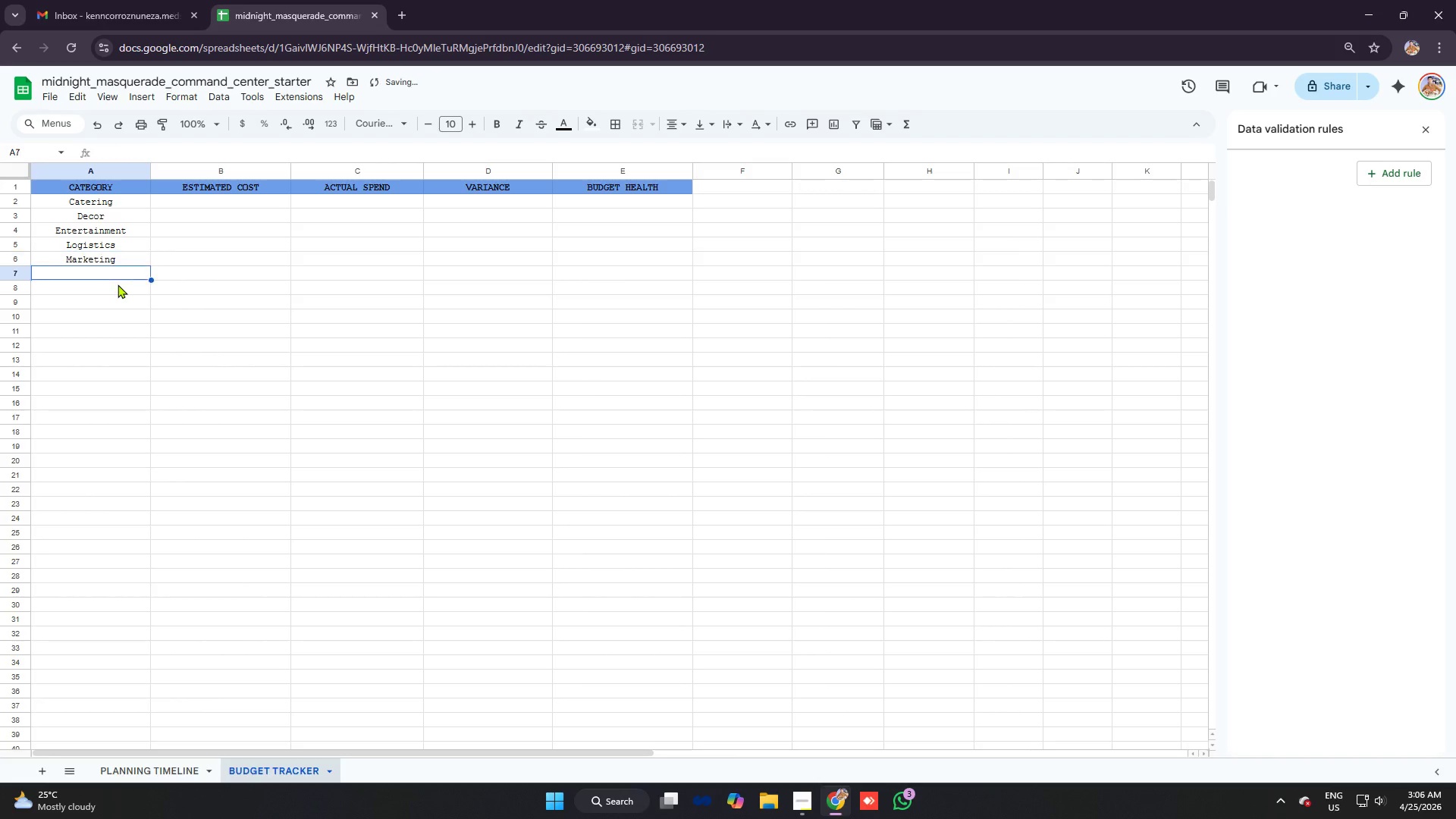 
key(Enter)
 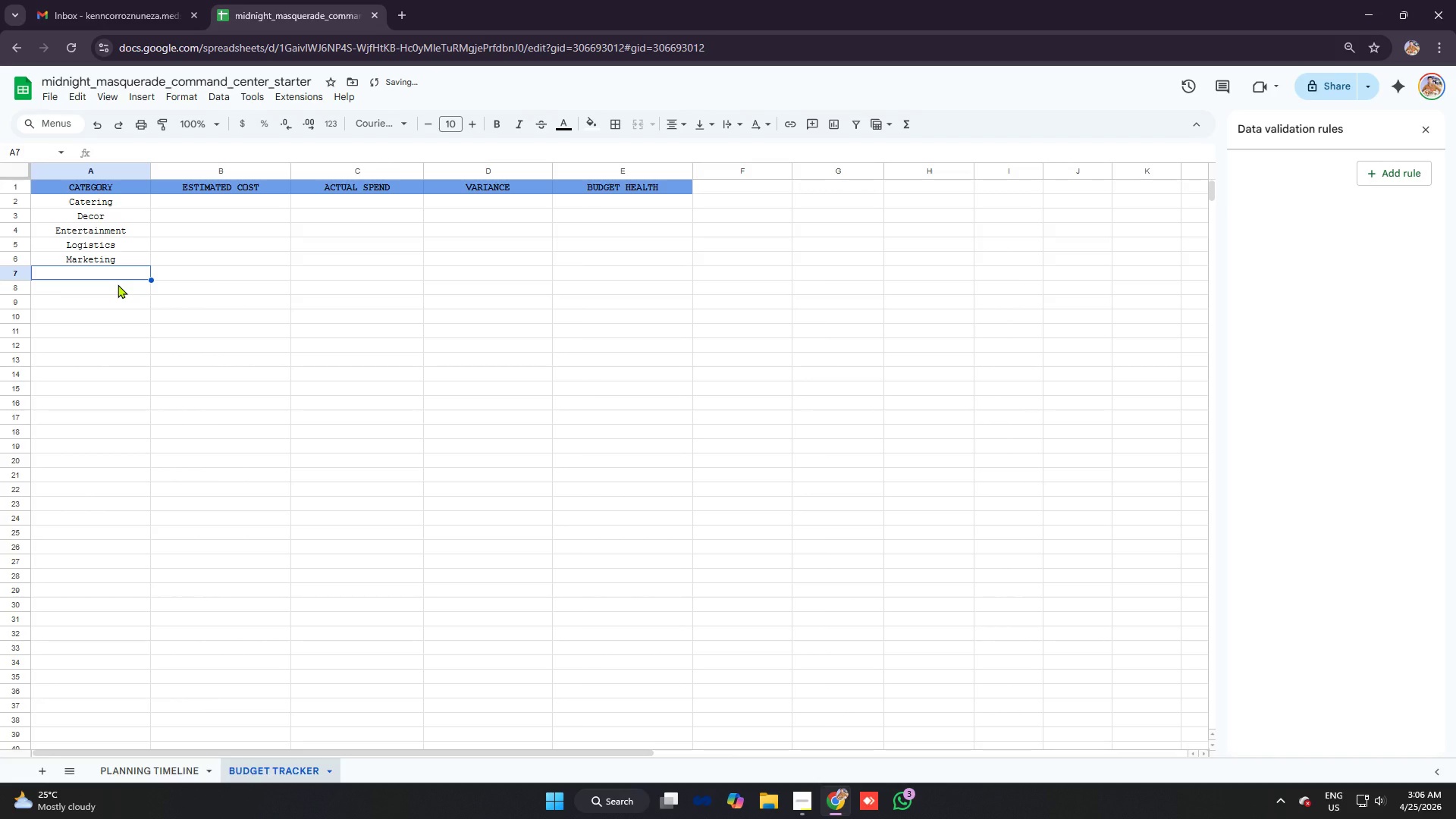 
type(Propc)
key(Backspace)
key(Backspace)
type(curement)
 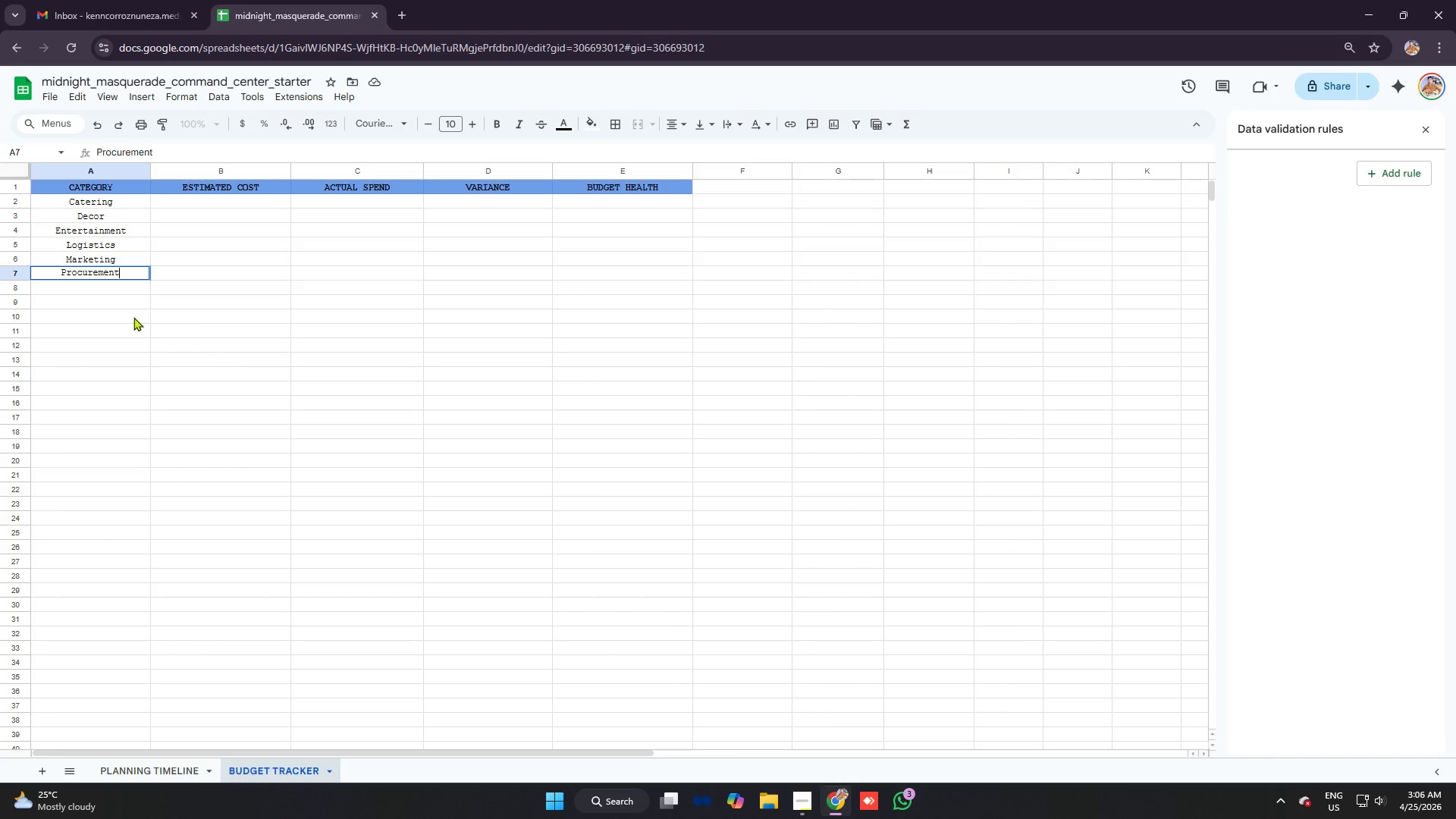 
wait(7.47)
 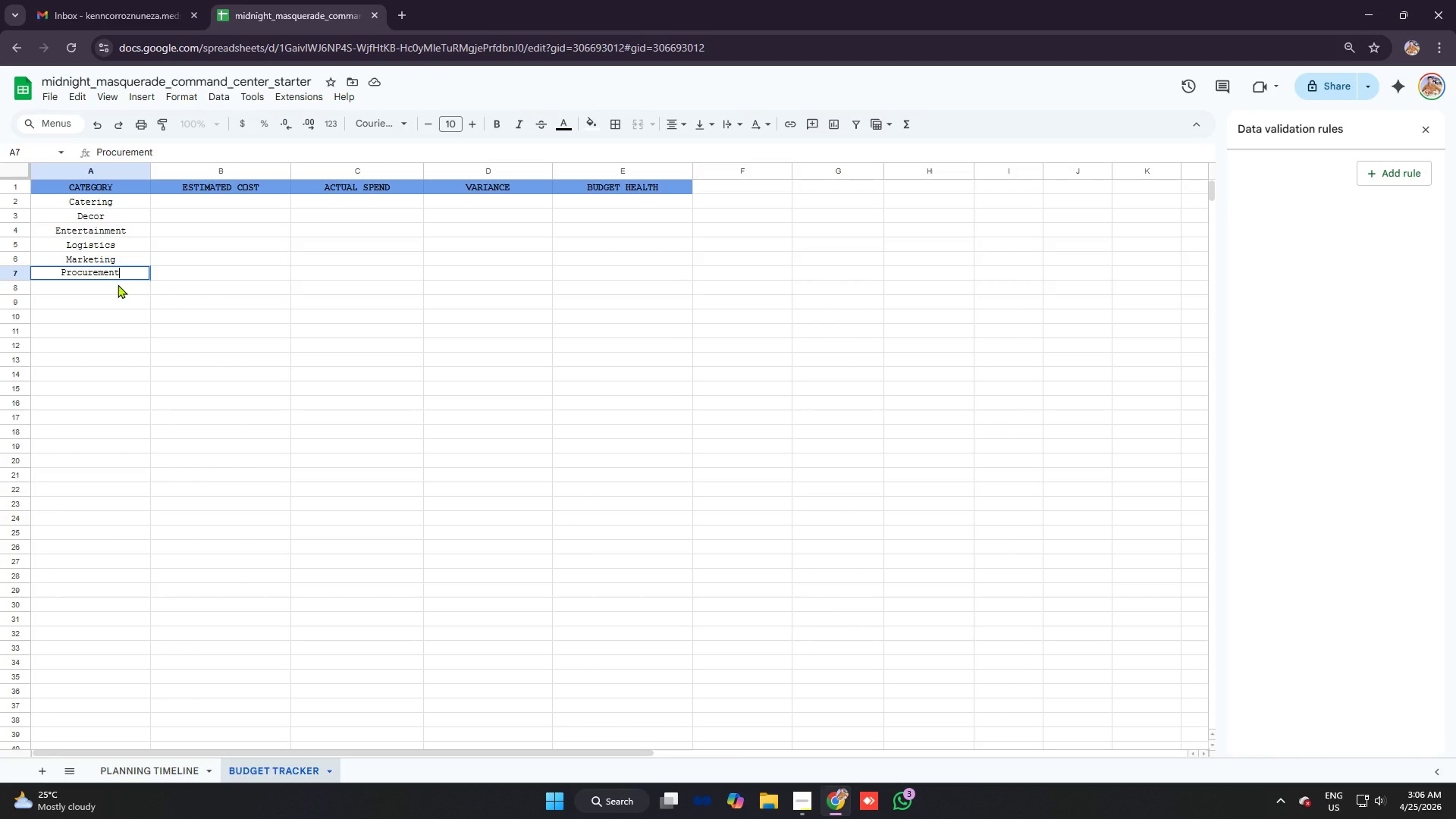 
left_click([115, 292])
 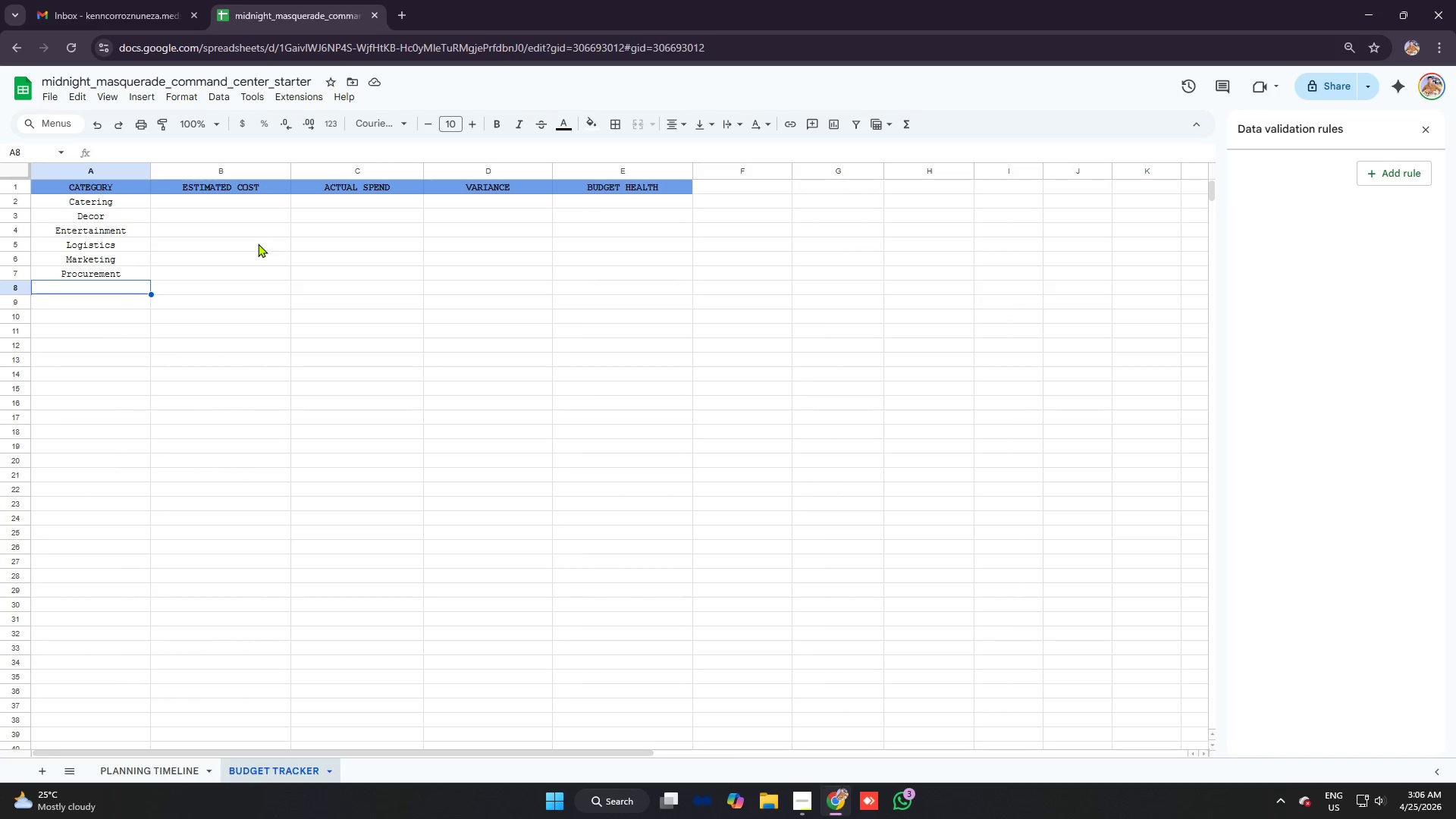 
wait(7.8)
 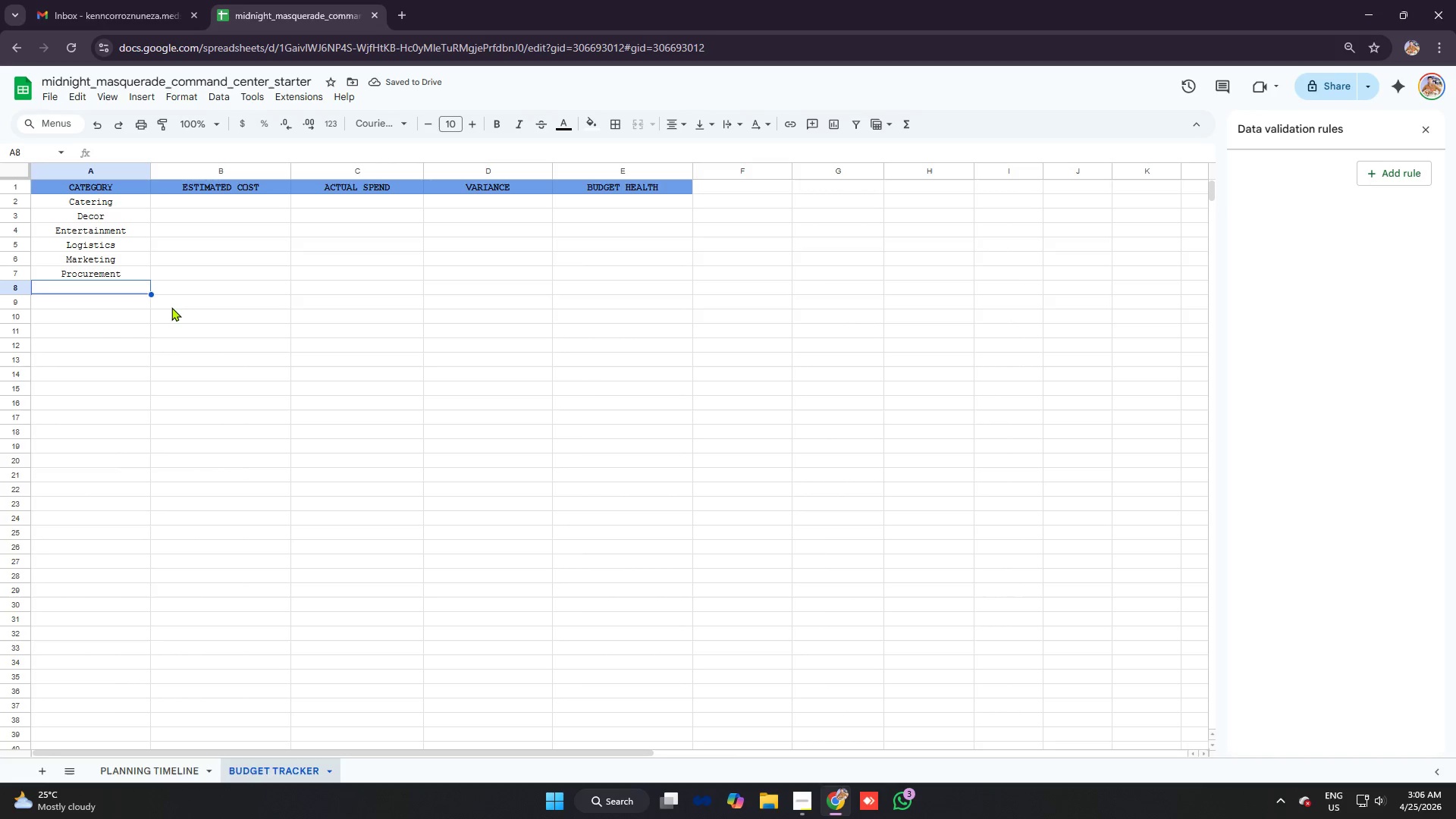 
type(security)
key(Backspace)
key(Backspace)
key(Backspace)
key(Backspace)
key(Backspace)
key(Backspace)
key(Backspace)
key(Backspace)
type(Security)
 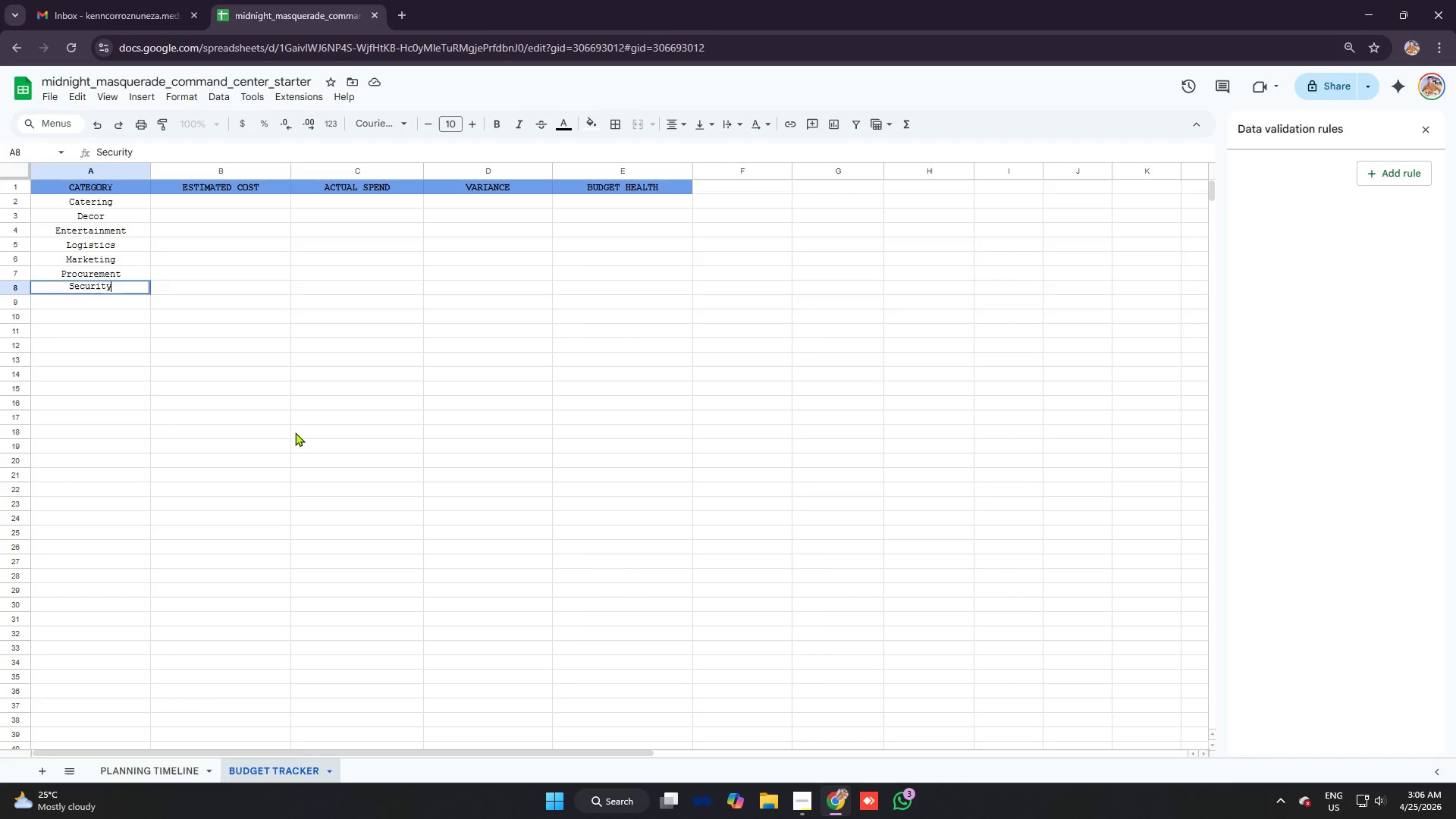 
key(Enter)
 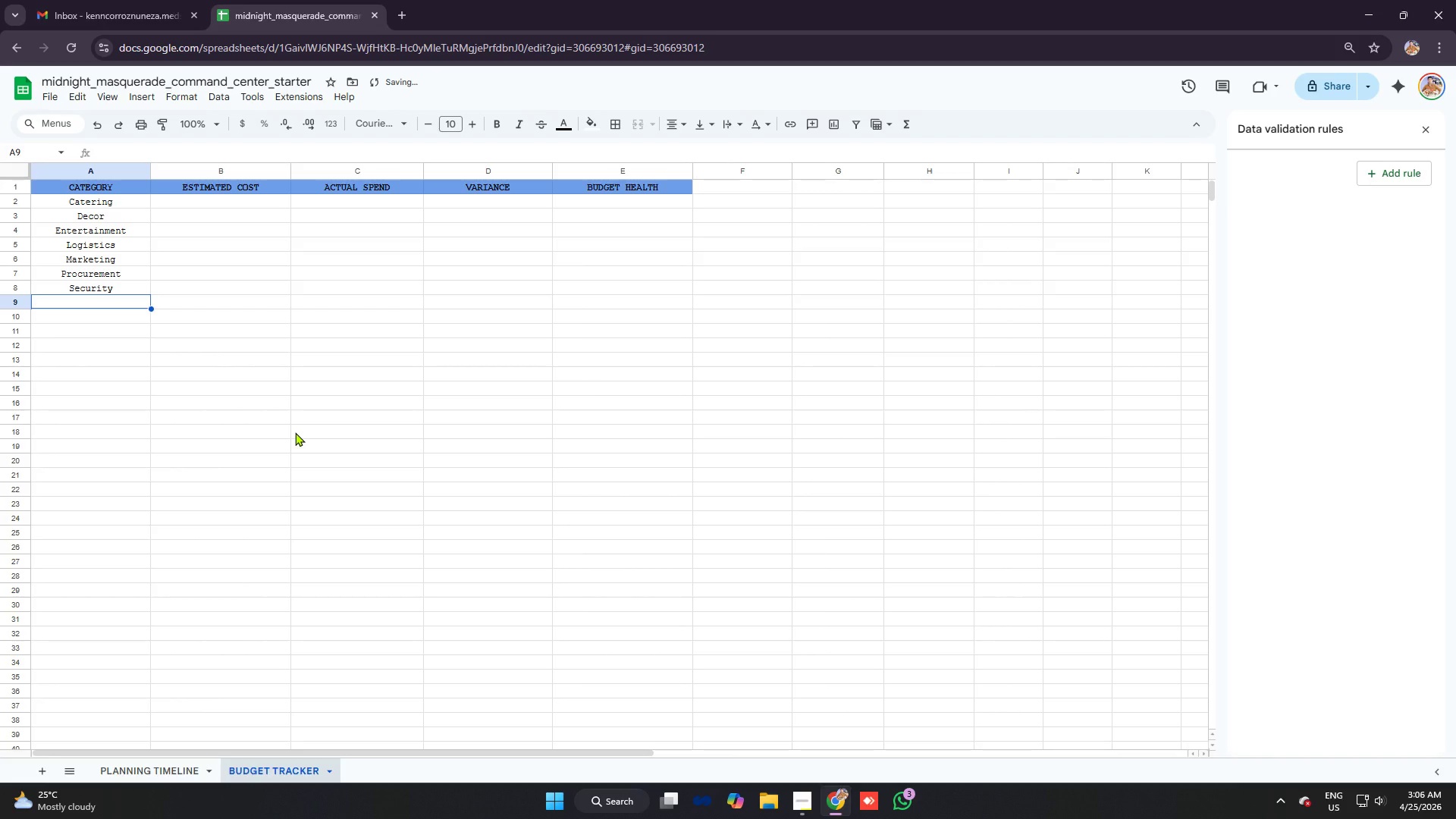 
type(Venue)
 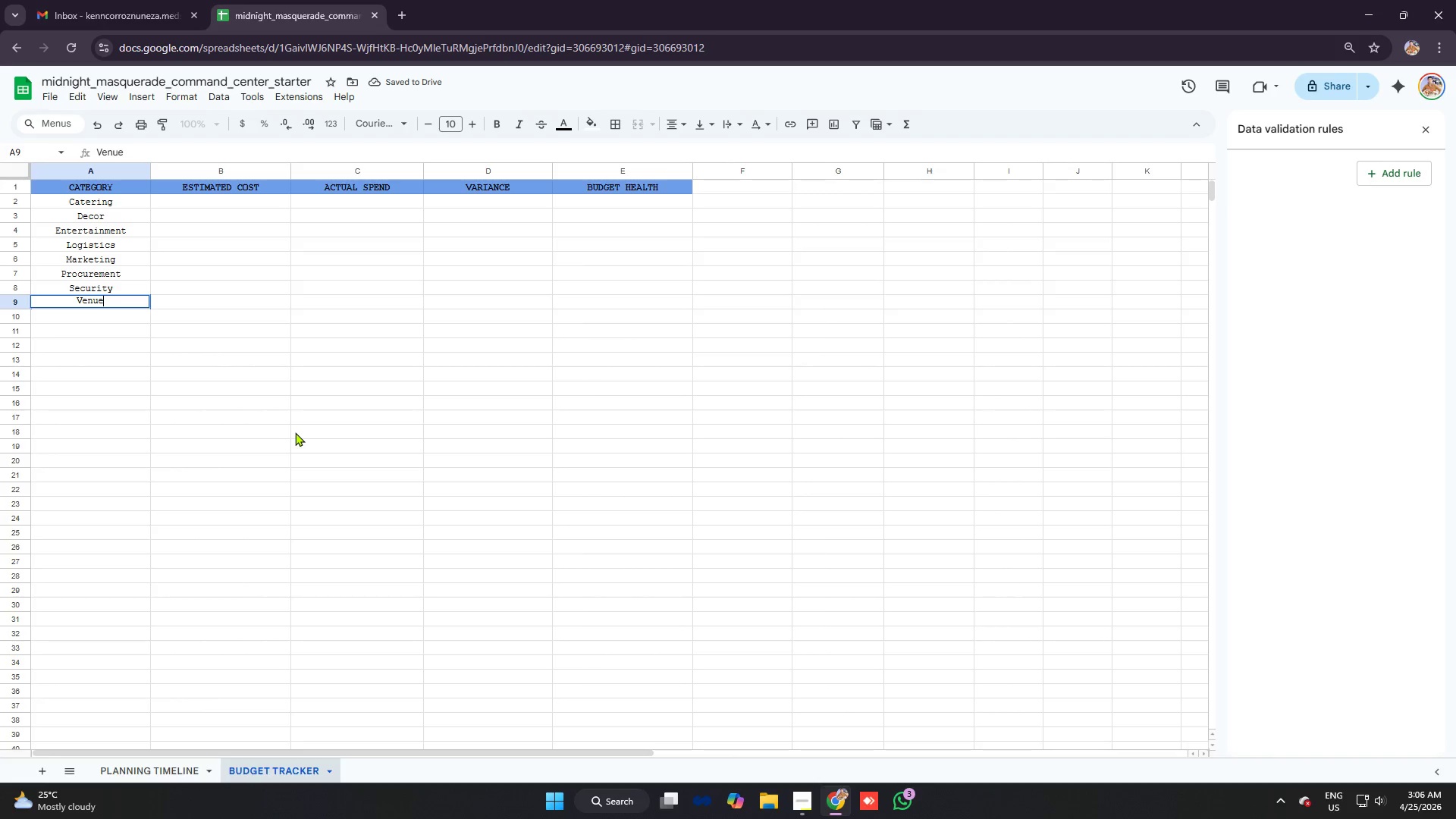 
key(Enter)
 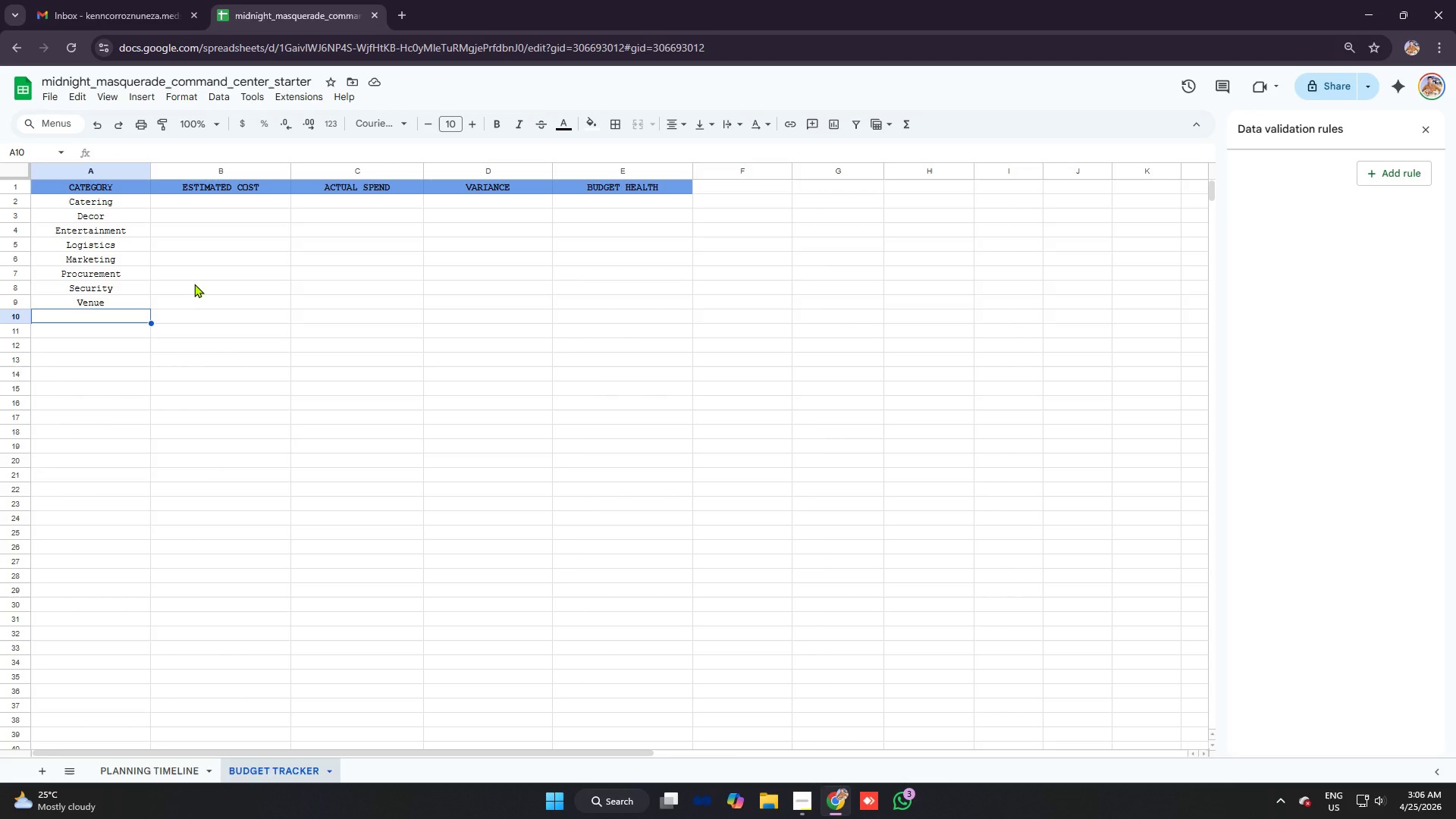 
wait(7.5)
 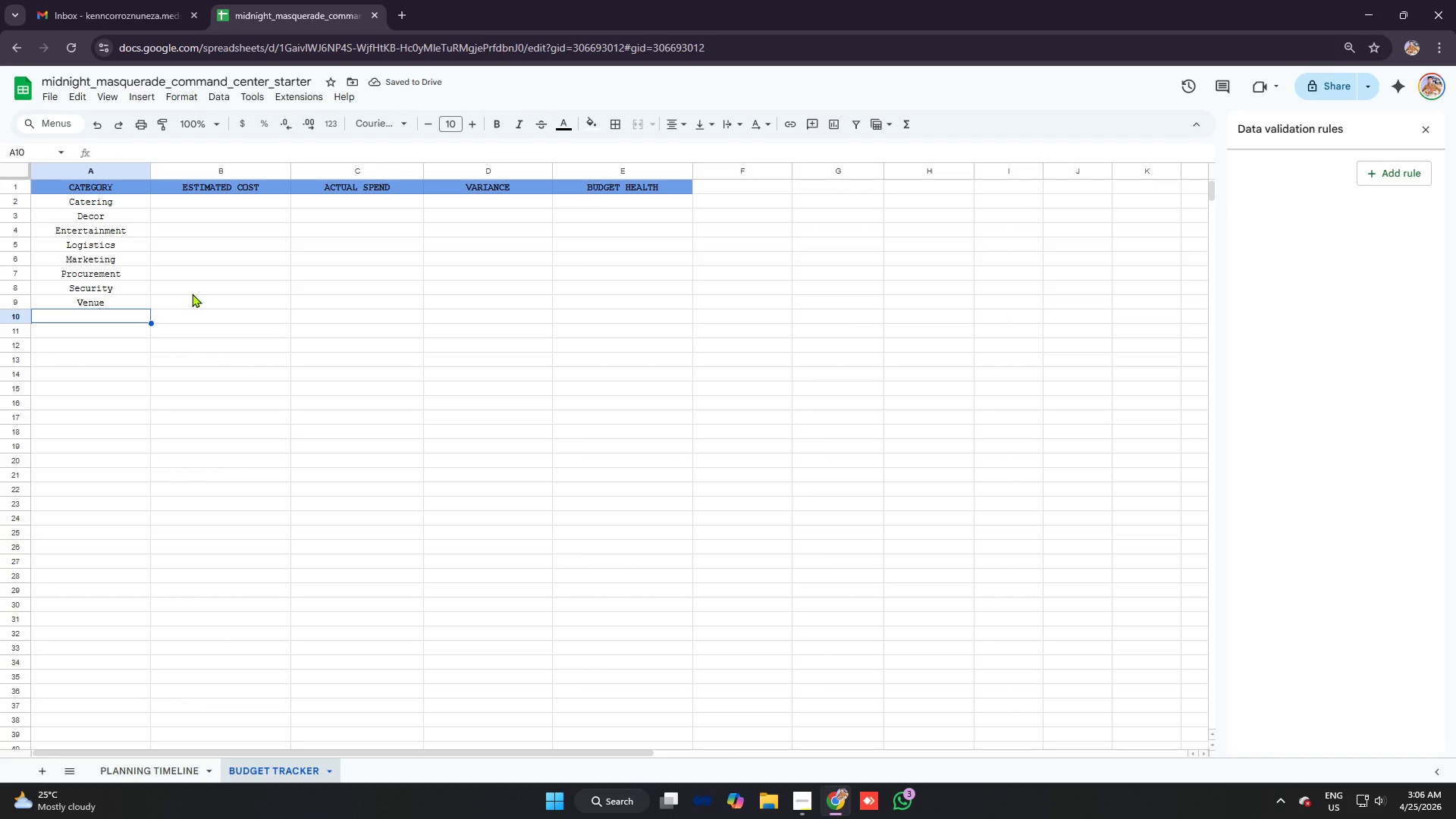 
left_click([227, 200])
 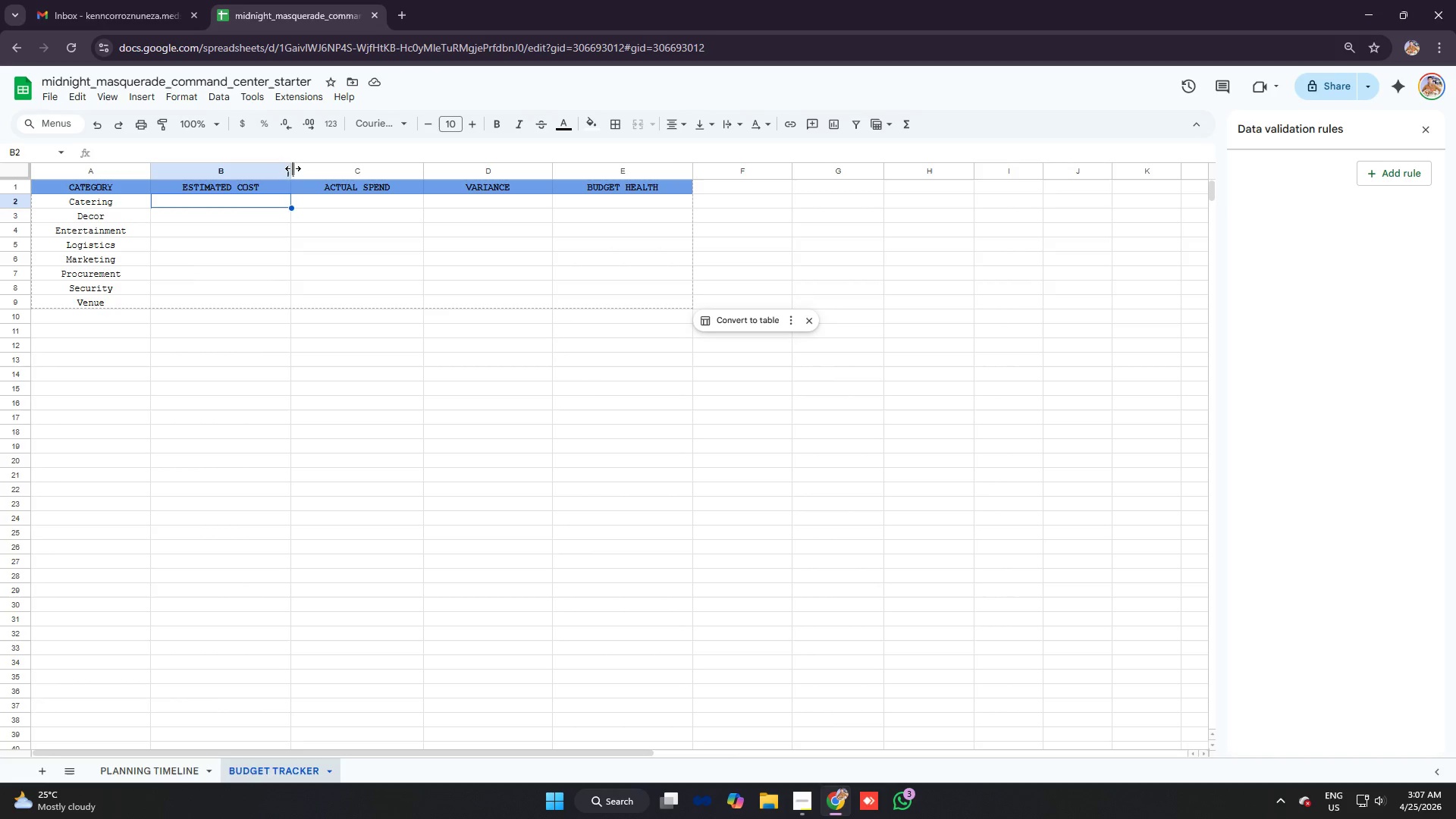 
left_click_drag(start_coordinate=[292, 168], to_coordinate=[271, 162])
 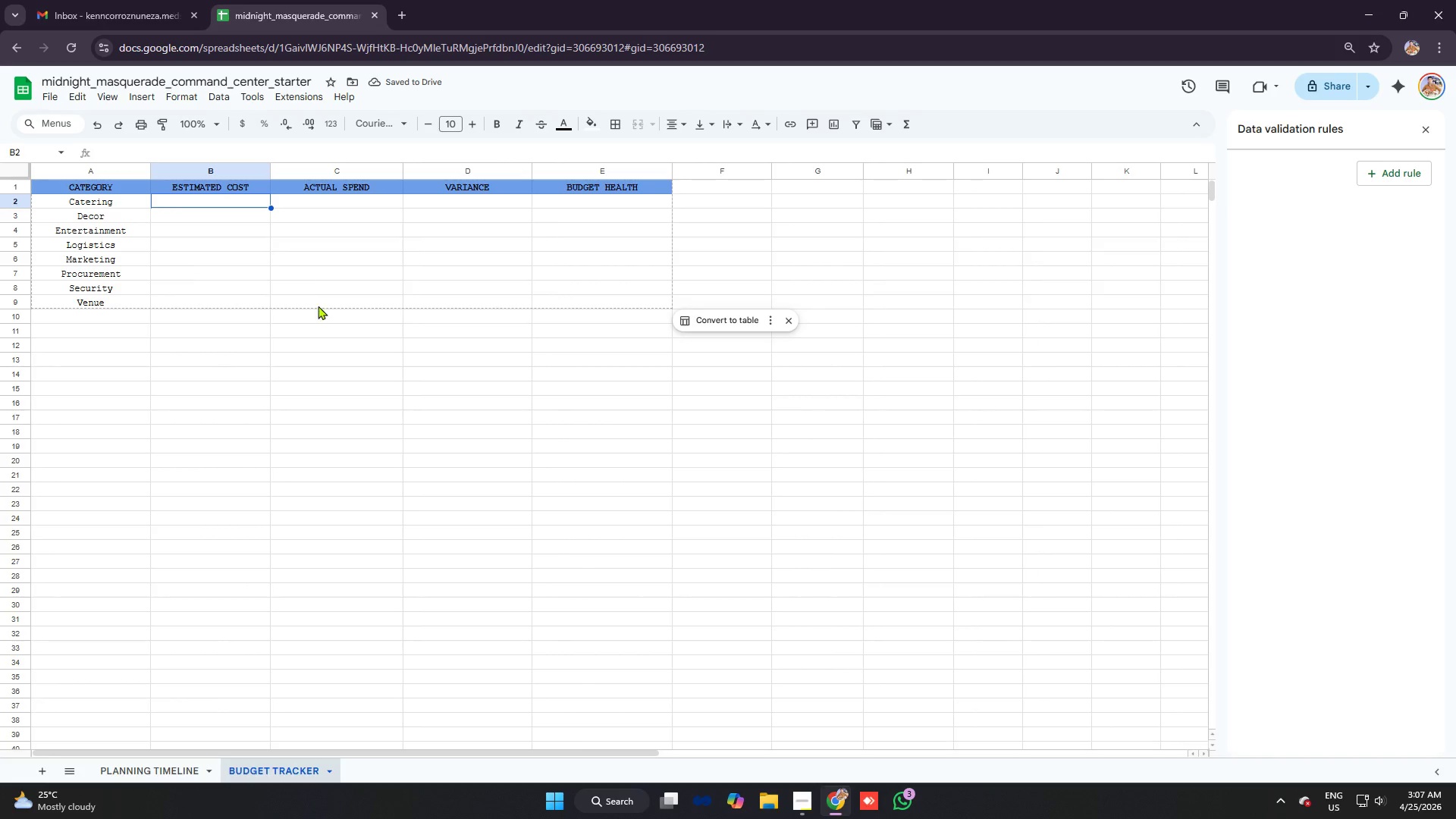 
wait(8.83)
 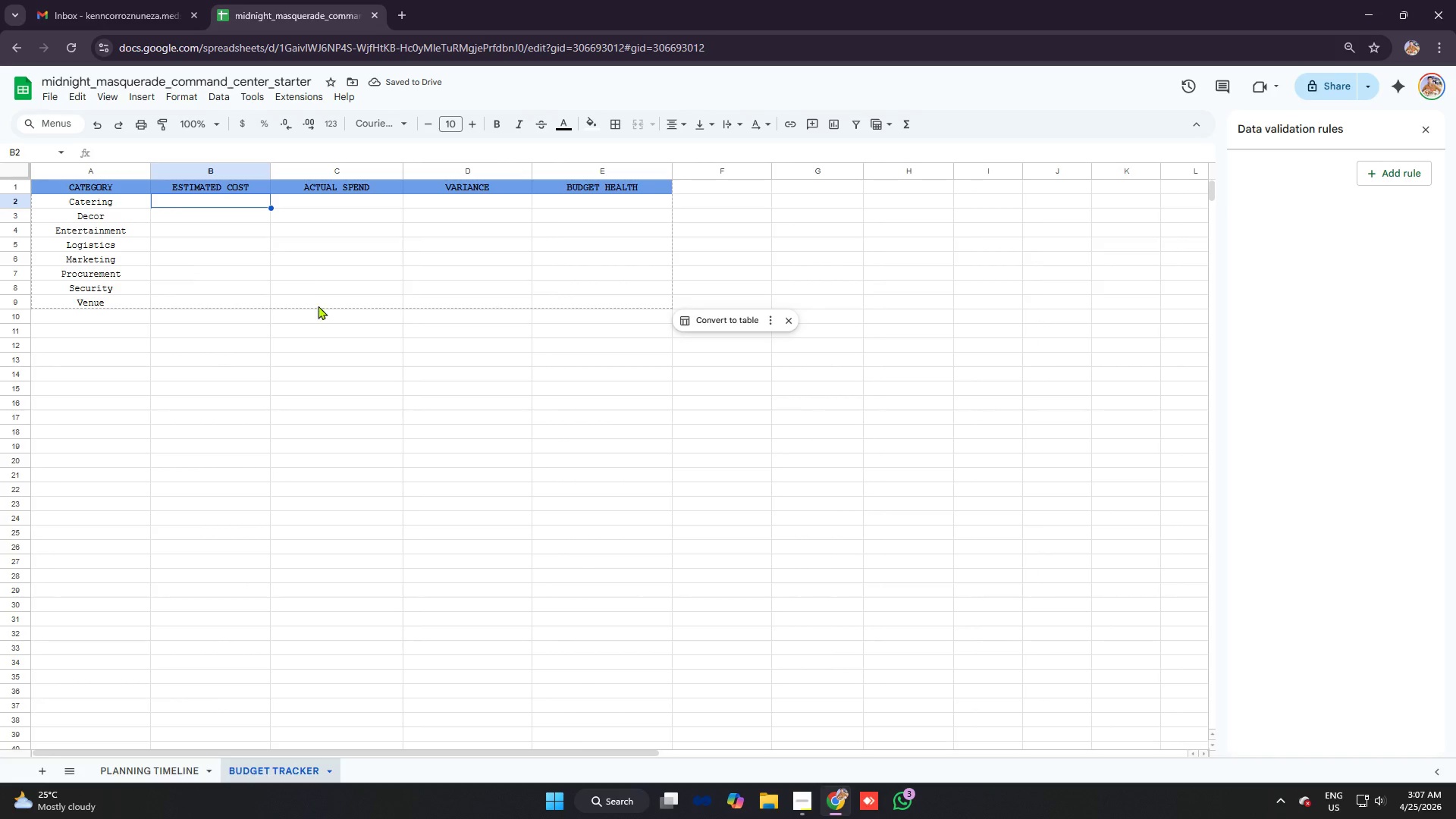 
type(=sumifs)
key(Tab)
 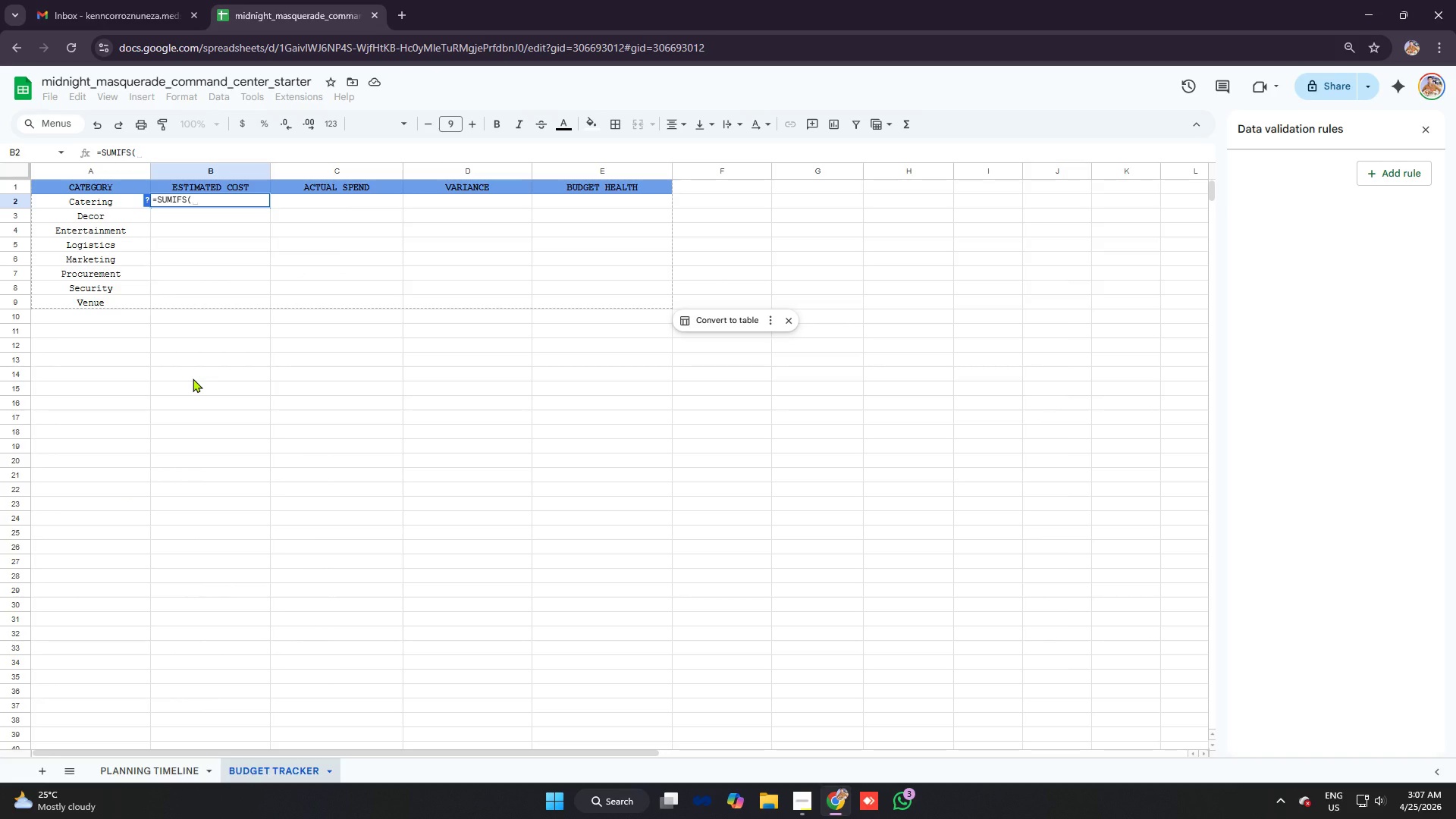 
type('plann)
key(Backspace)
key(Backspace)
key(Backspace)
key(Backspace)
key(Backspace)
type(PLANNING TIMELINE')
 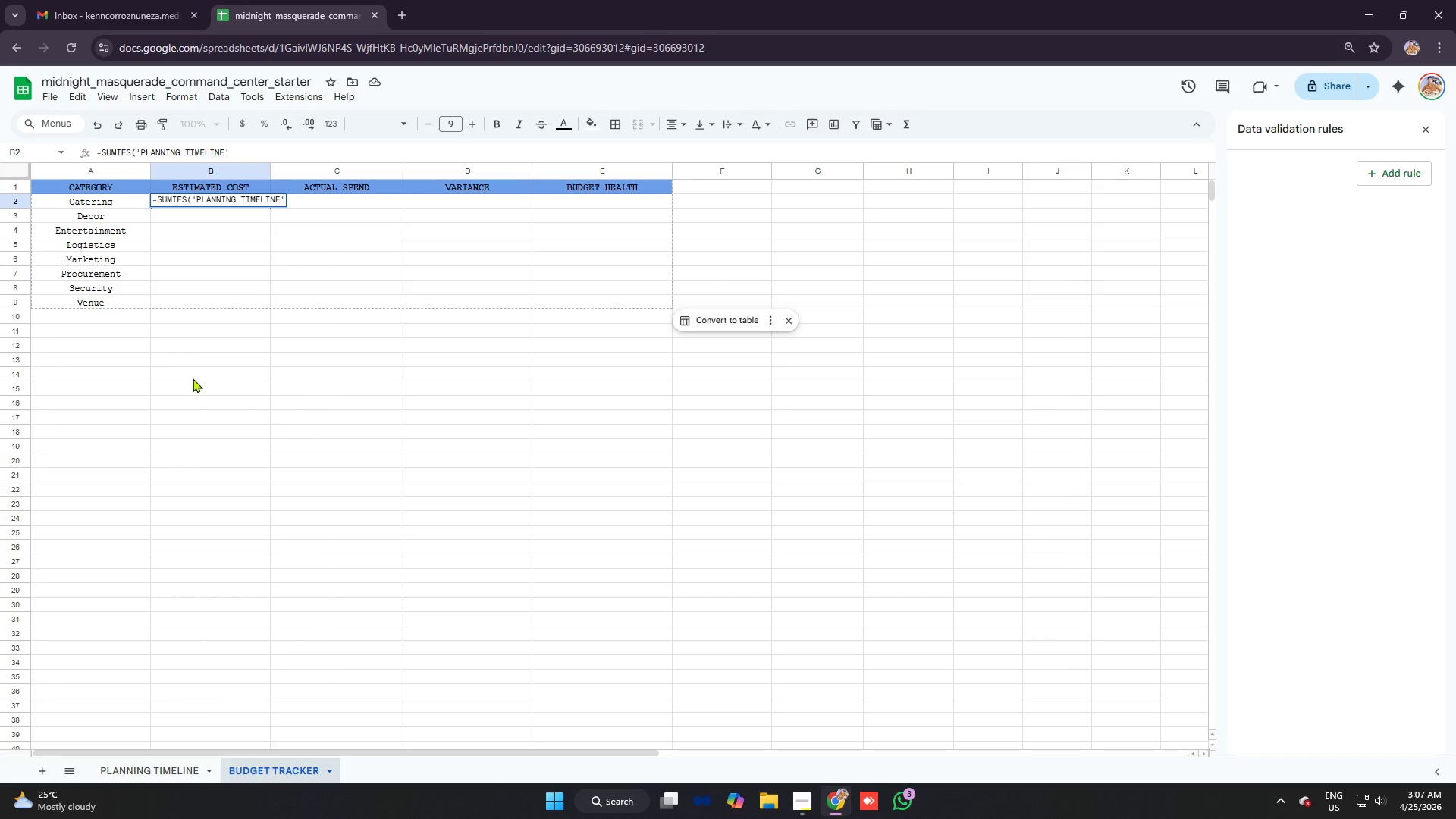 
key(Shift+1)
 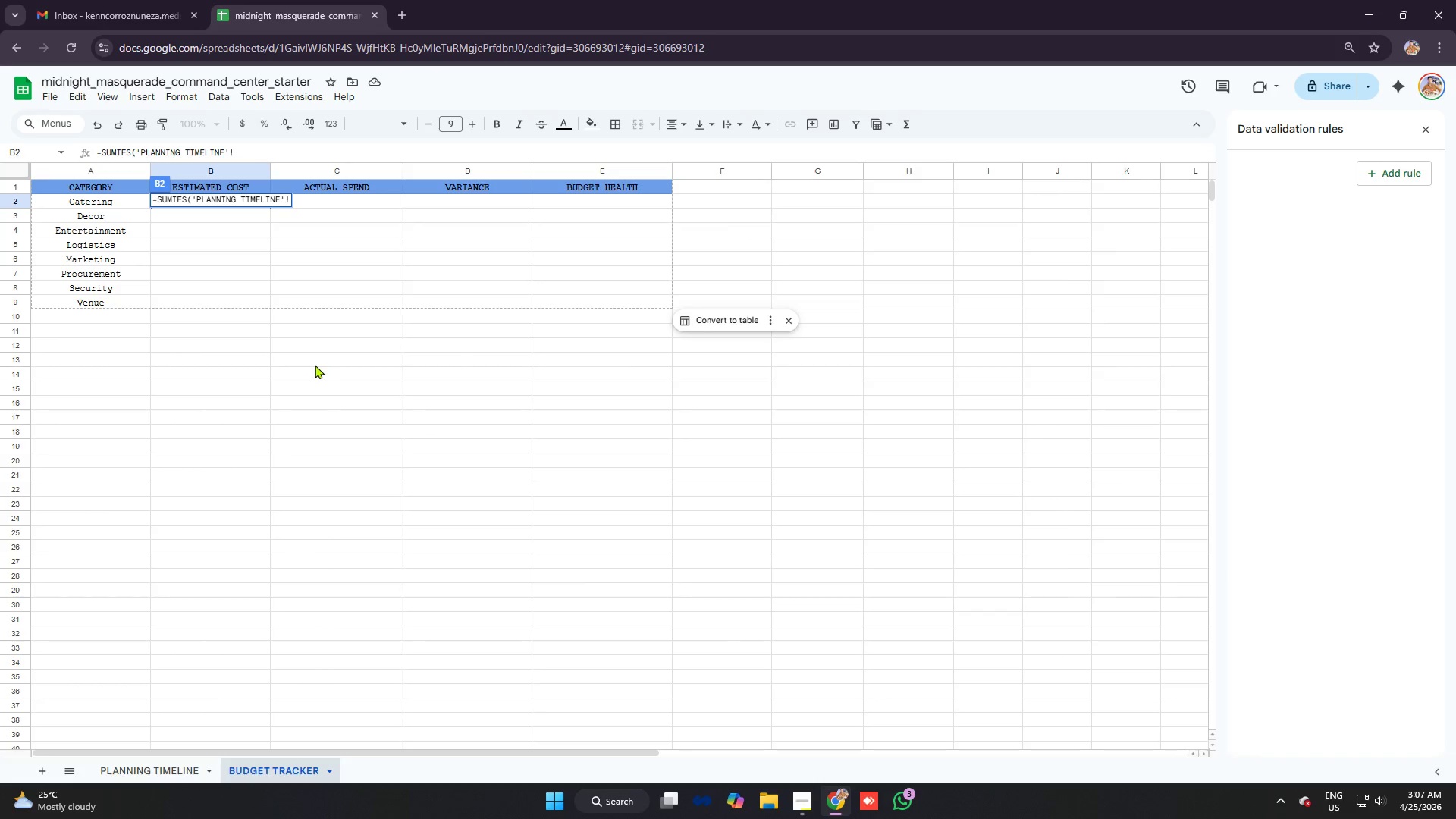 
wait(17.61)
 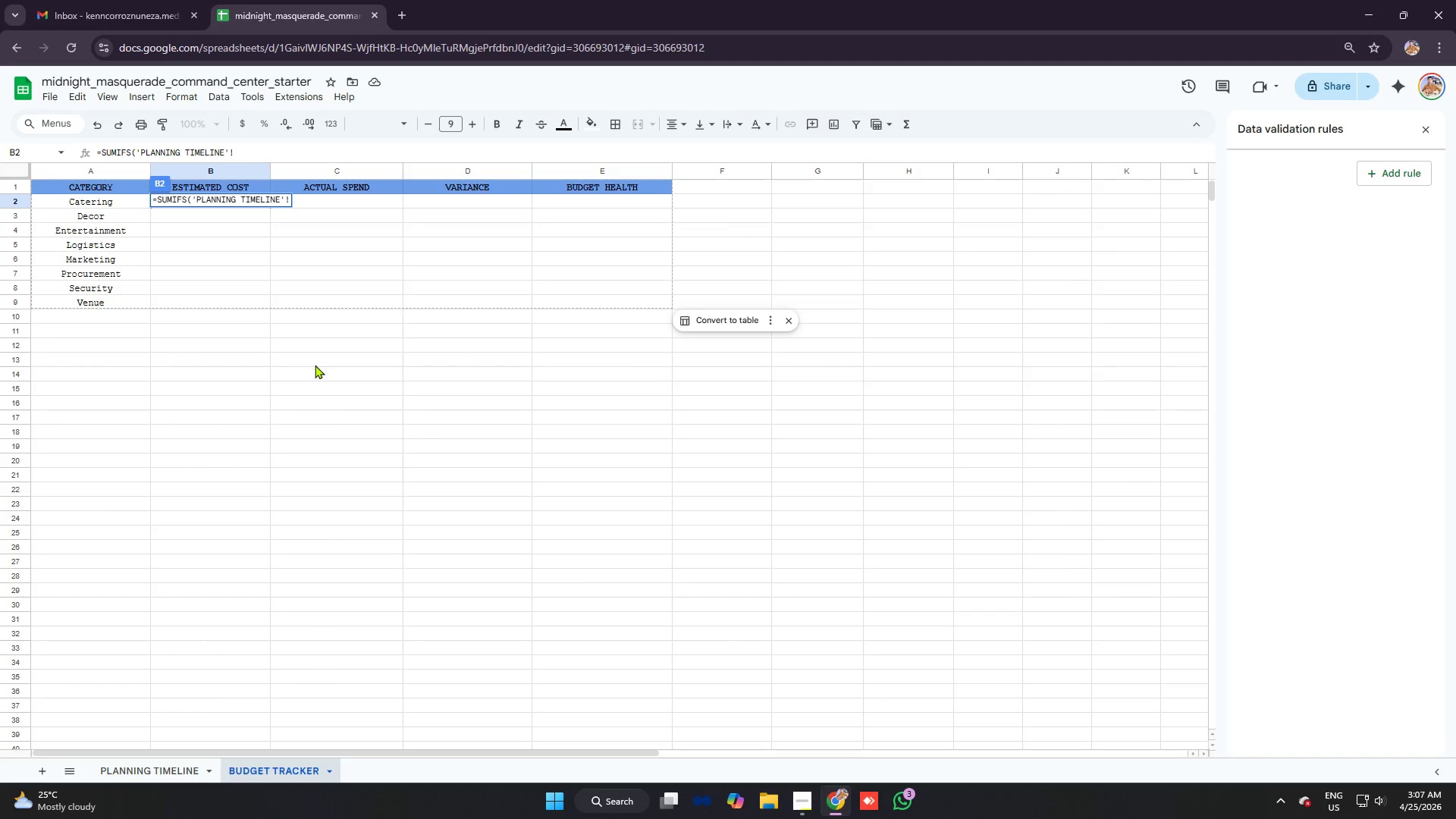 
key(I)
 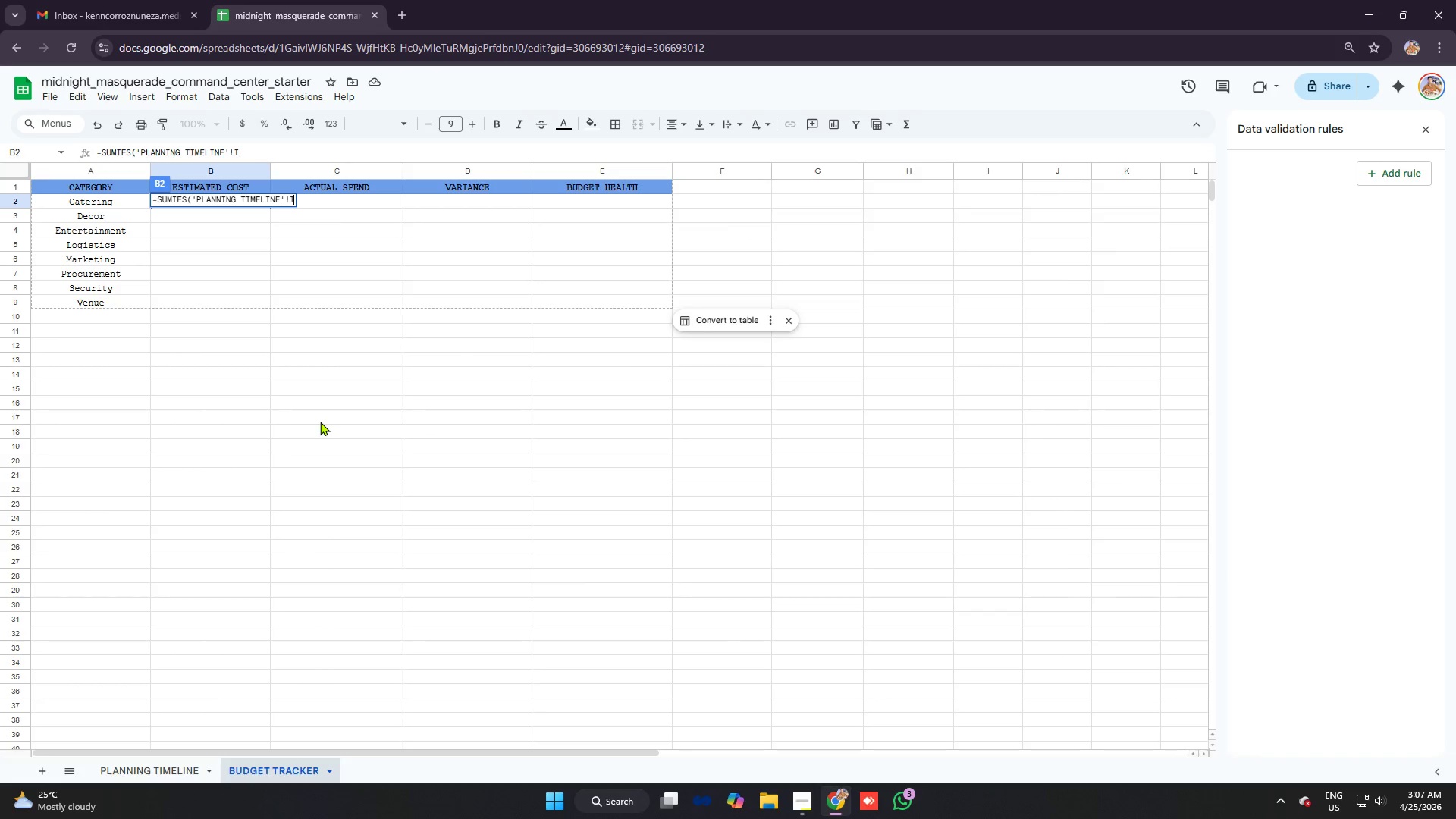 
key(Shift+Semicolon)
 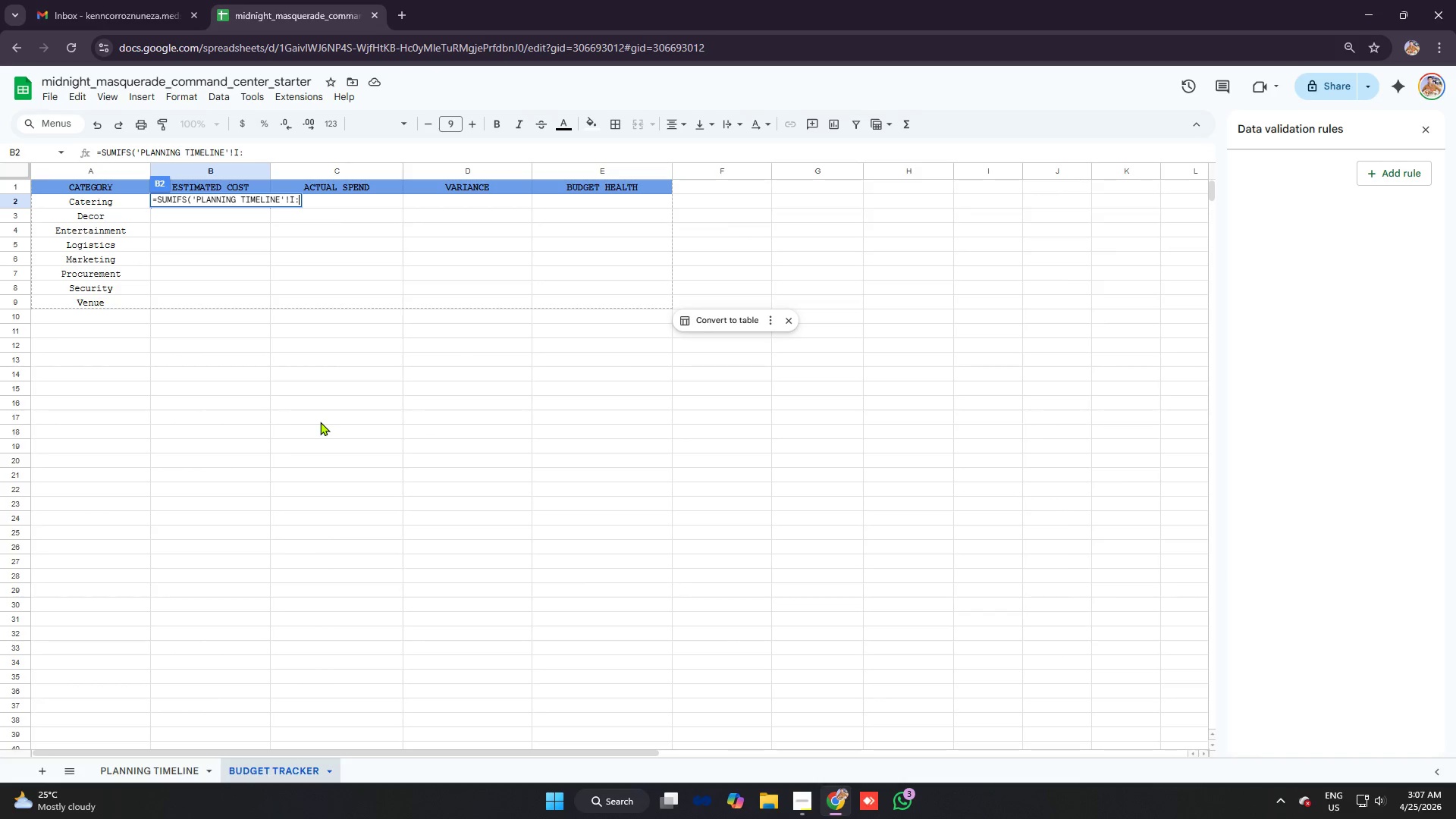 
key(Shift+I)
 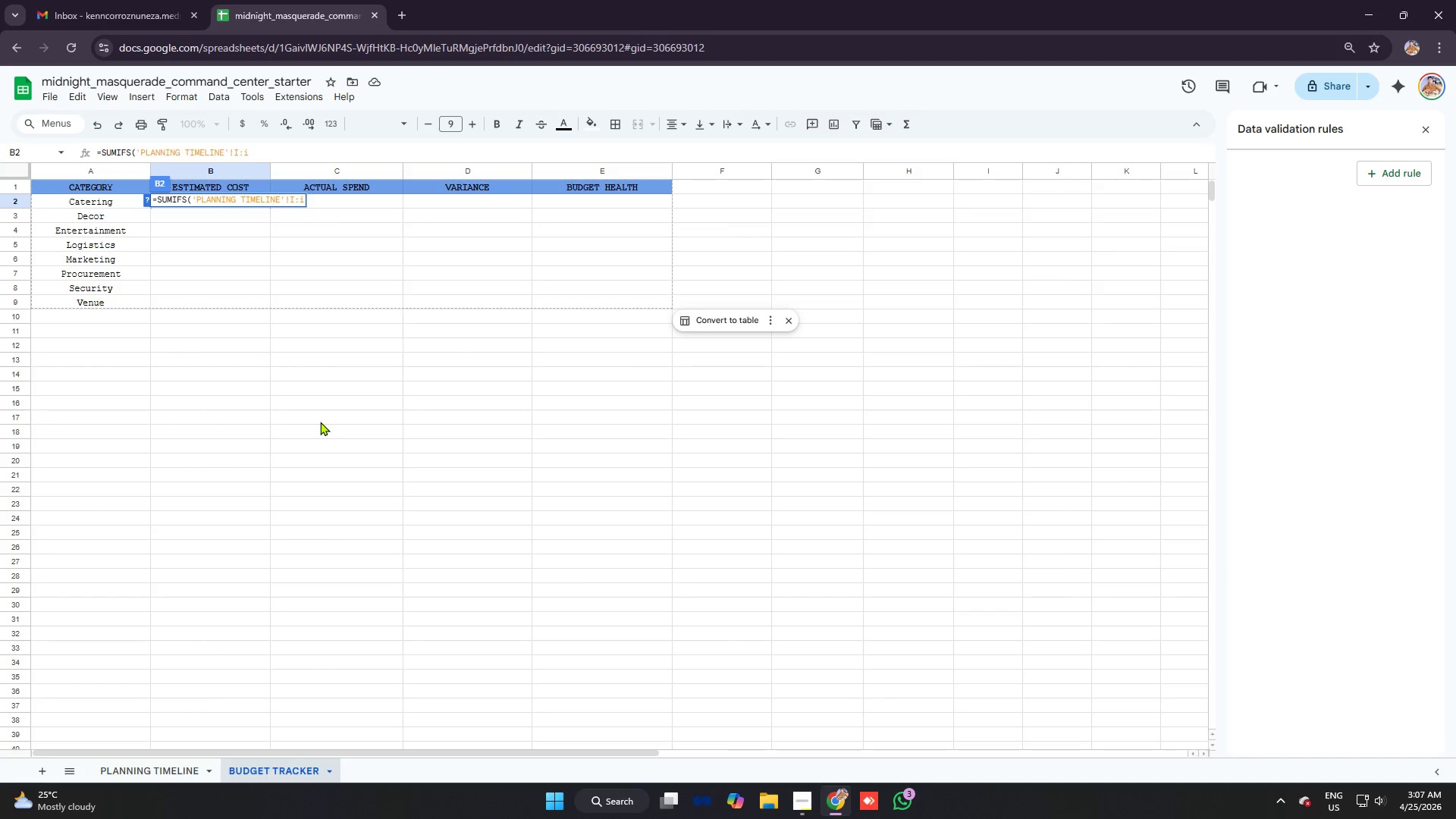 
key(Backspace)
 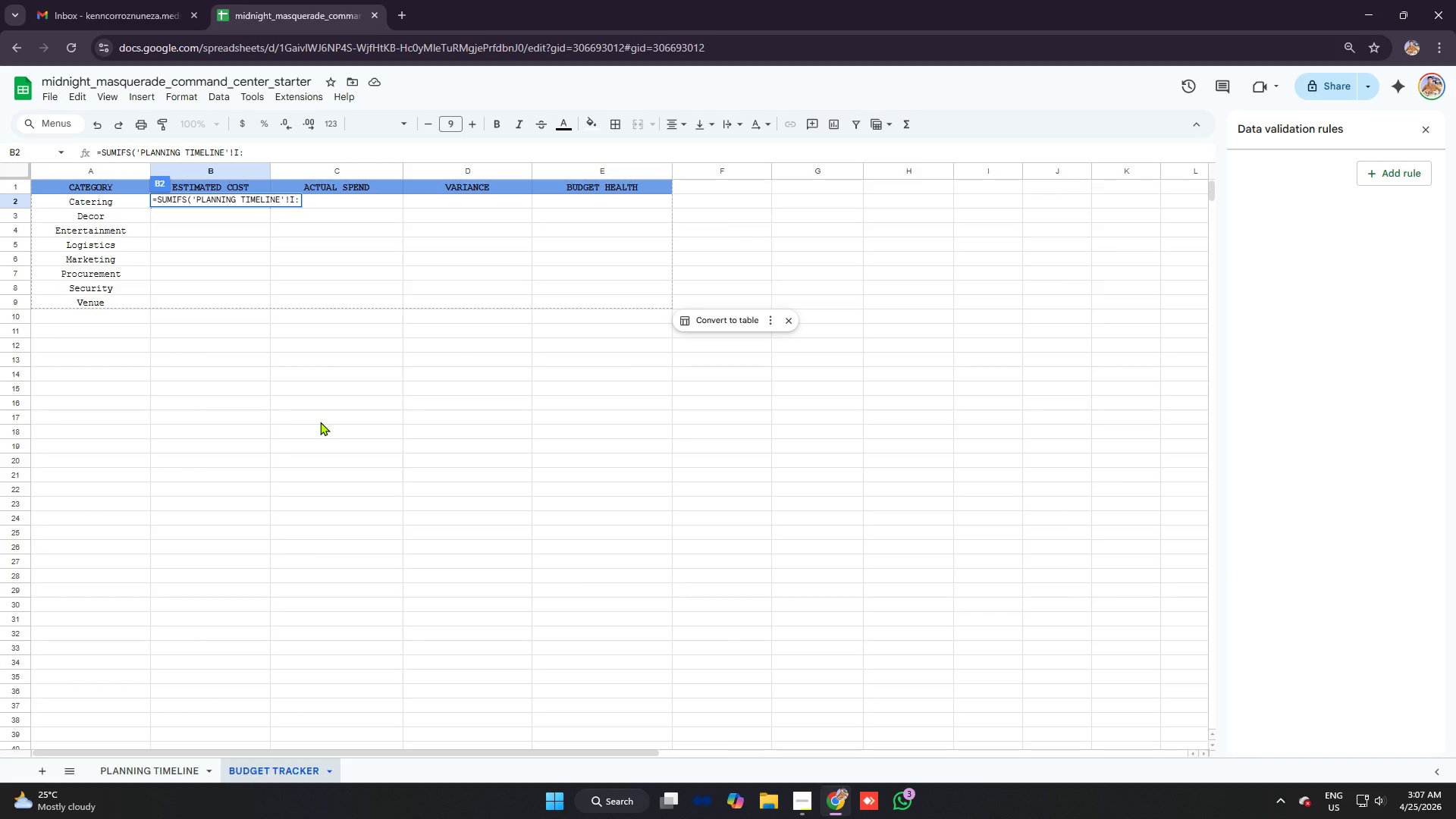 
key(I)
 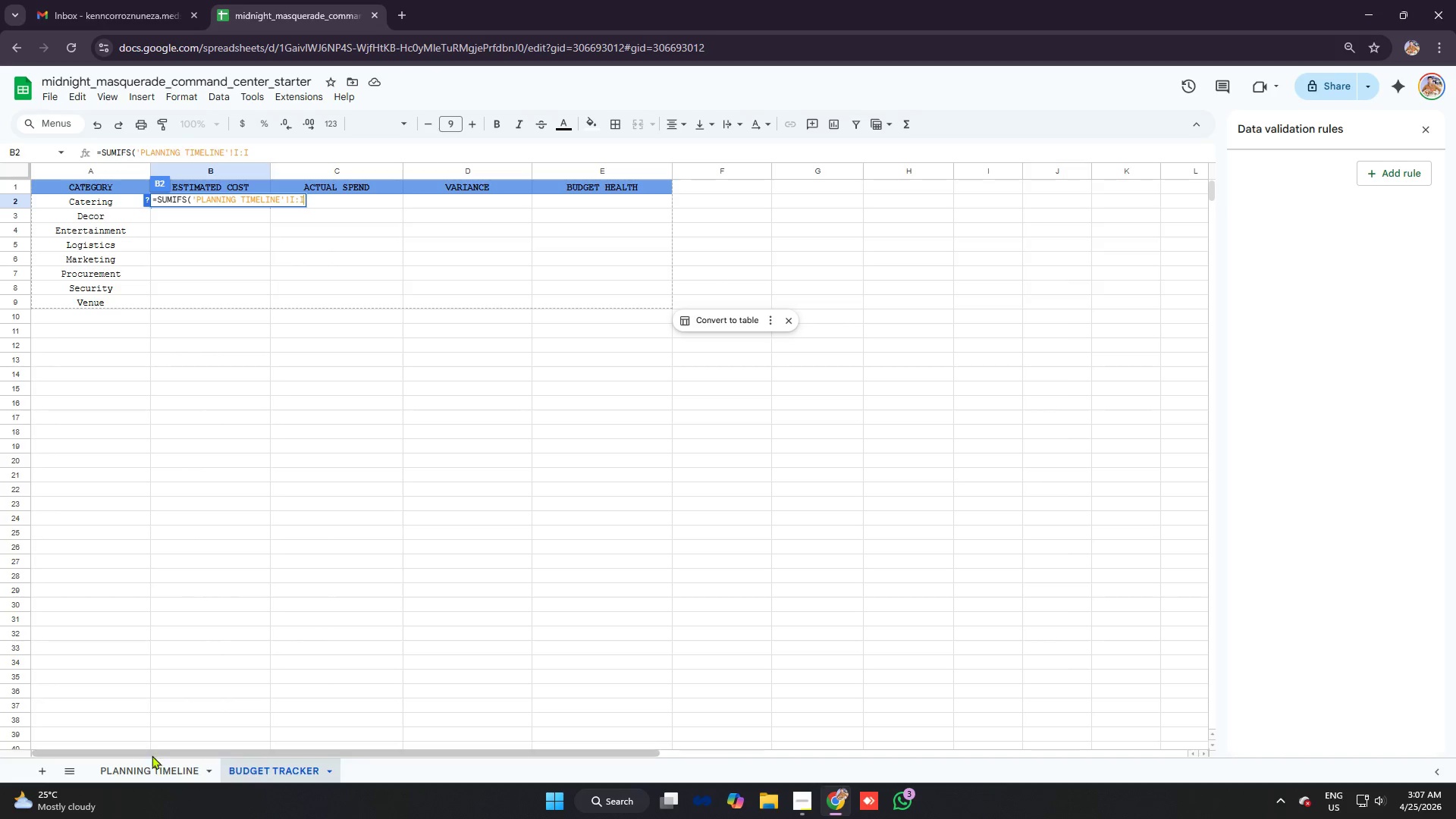 
left_click([143, 769])
 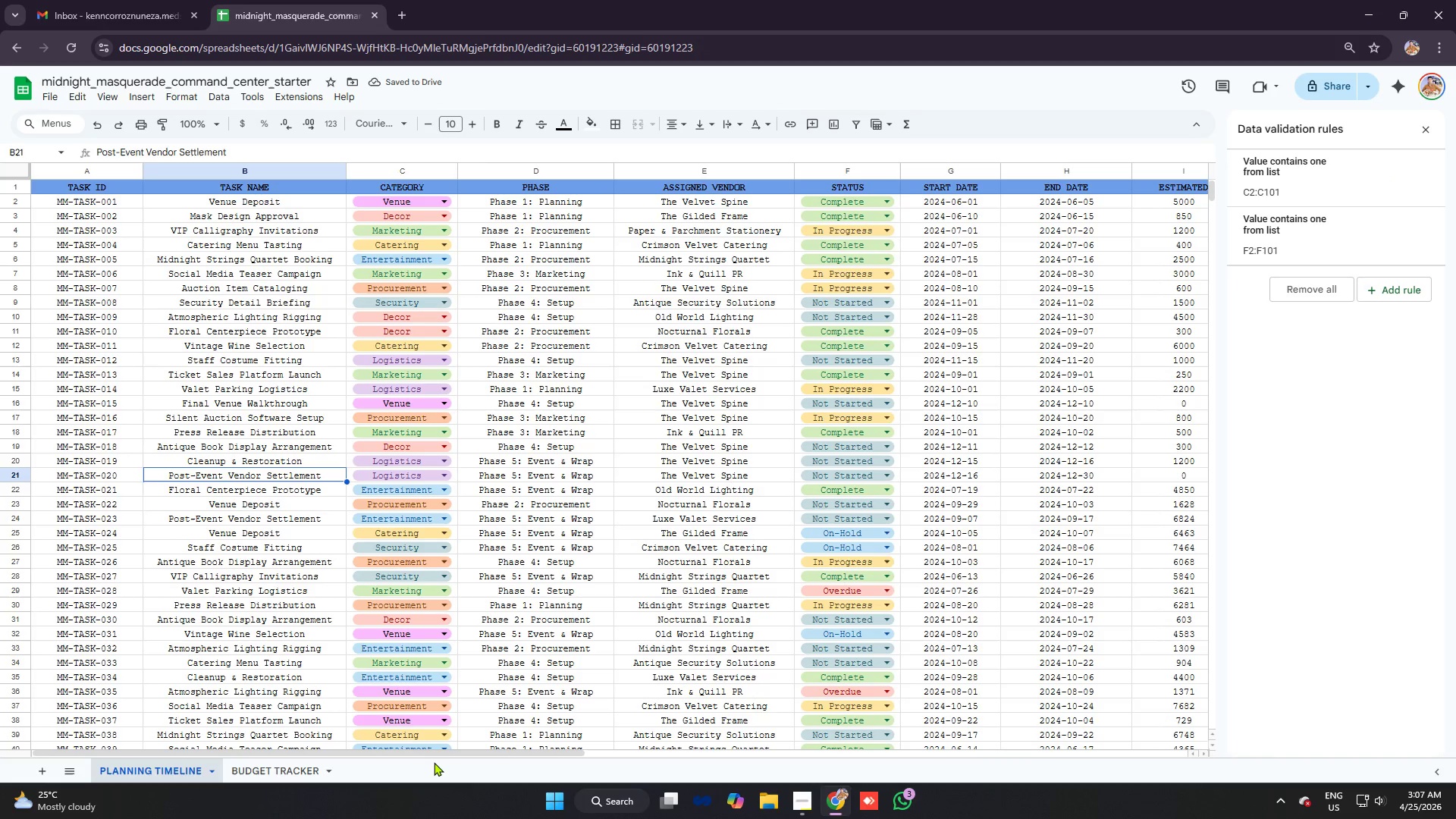 
left_click_drag(start_coordinate=[436, 750], to_coordinate=[663, 755])
 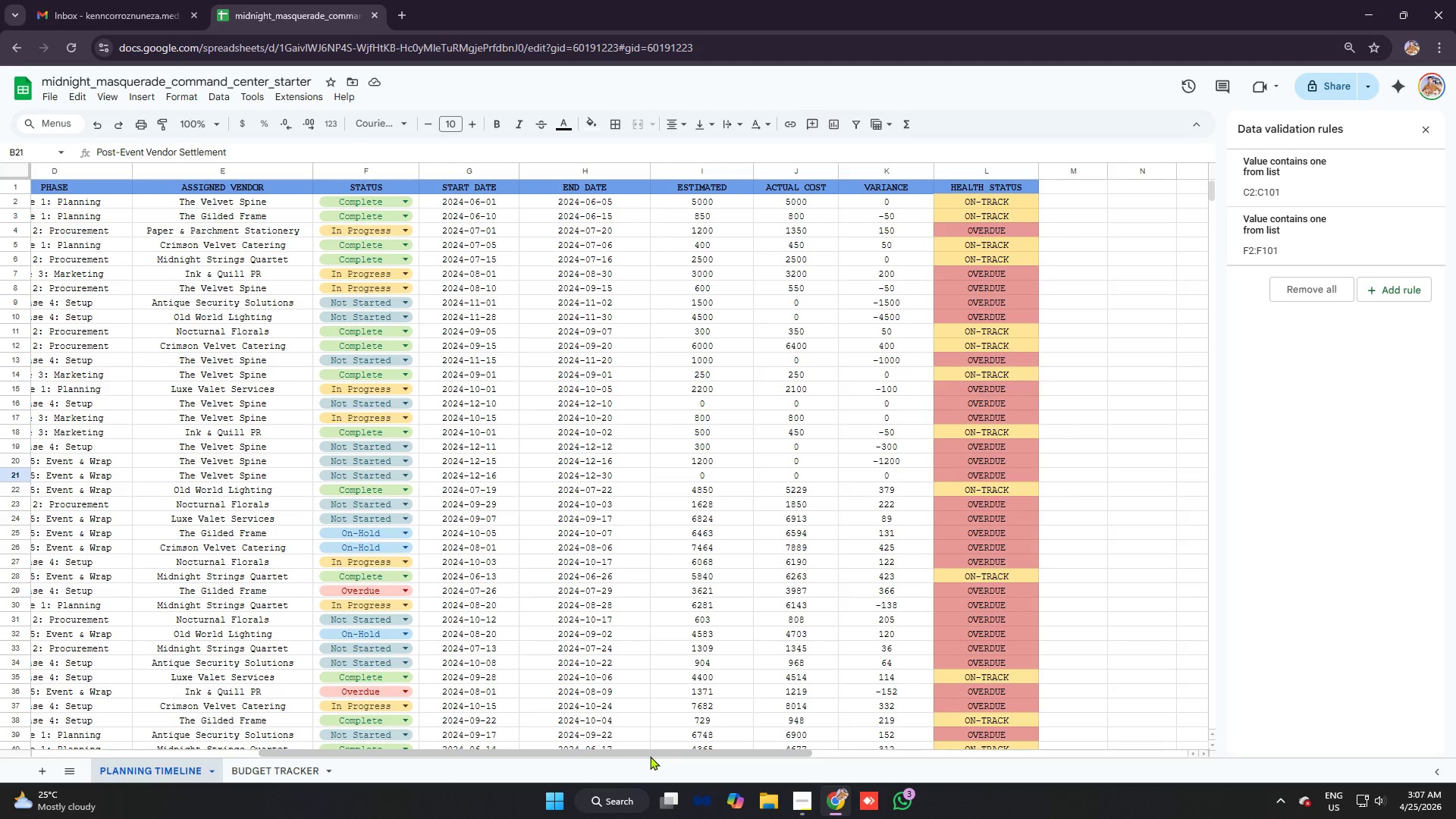 
left_click_drag(start_coordinate=[651, 755], to_coordinate=[686, 748])
 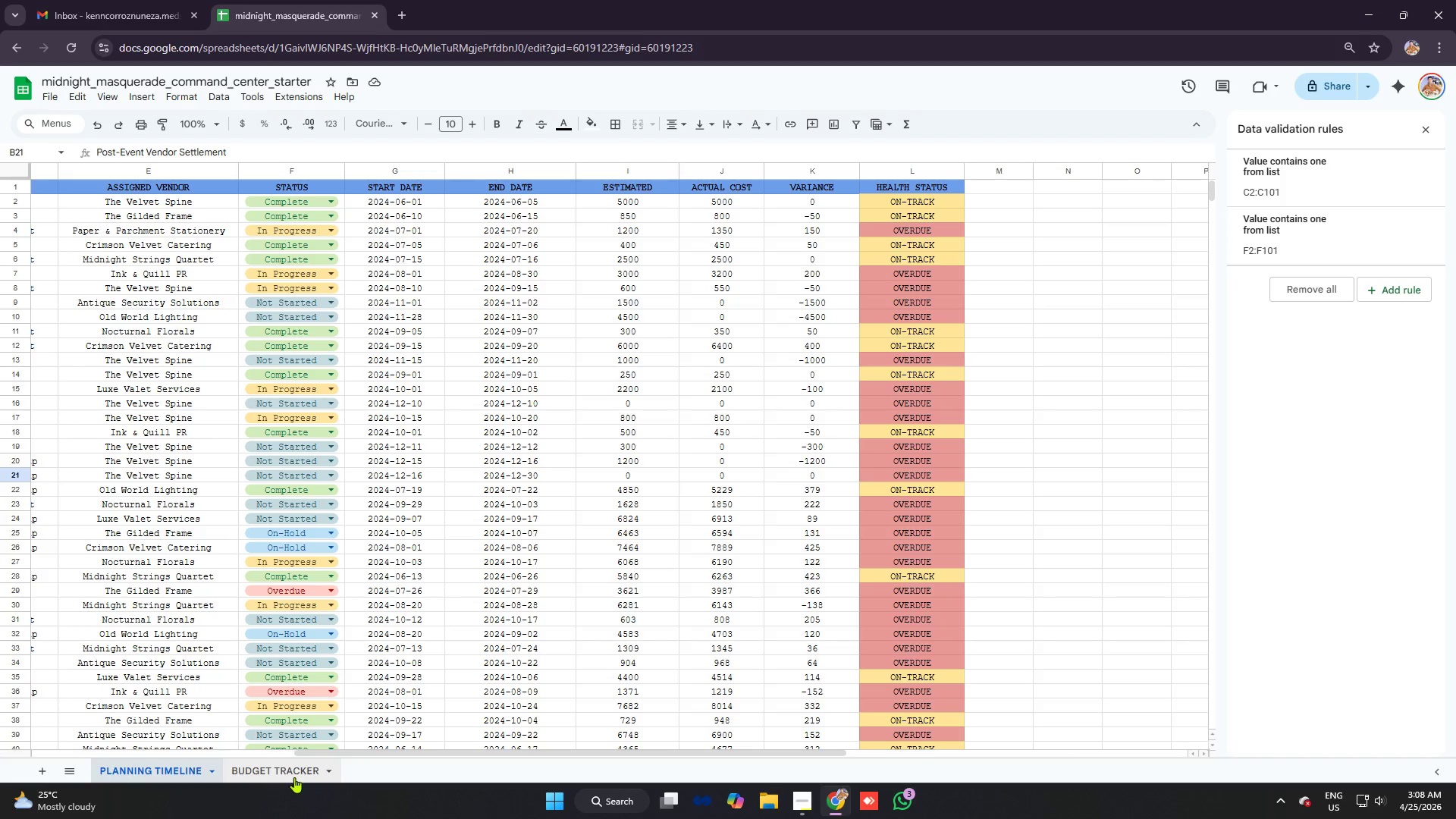 
wait(6.75)
 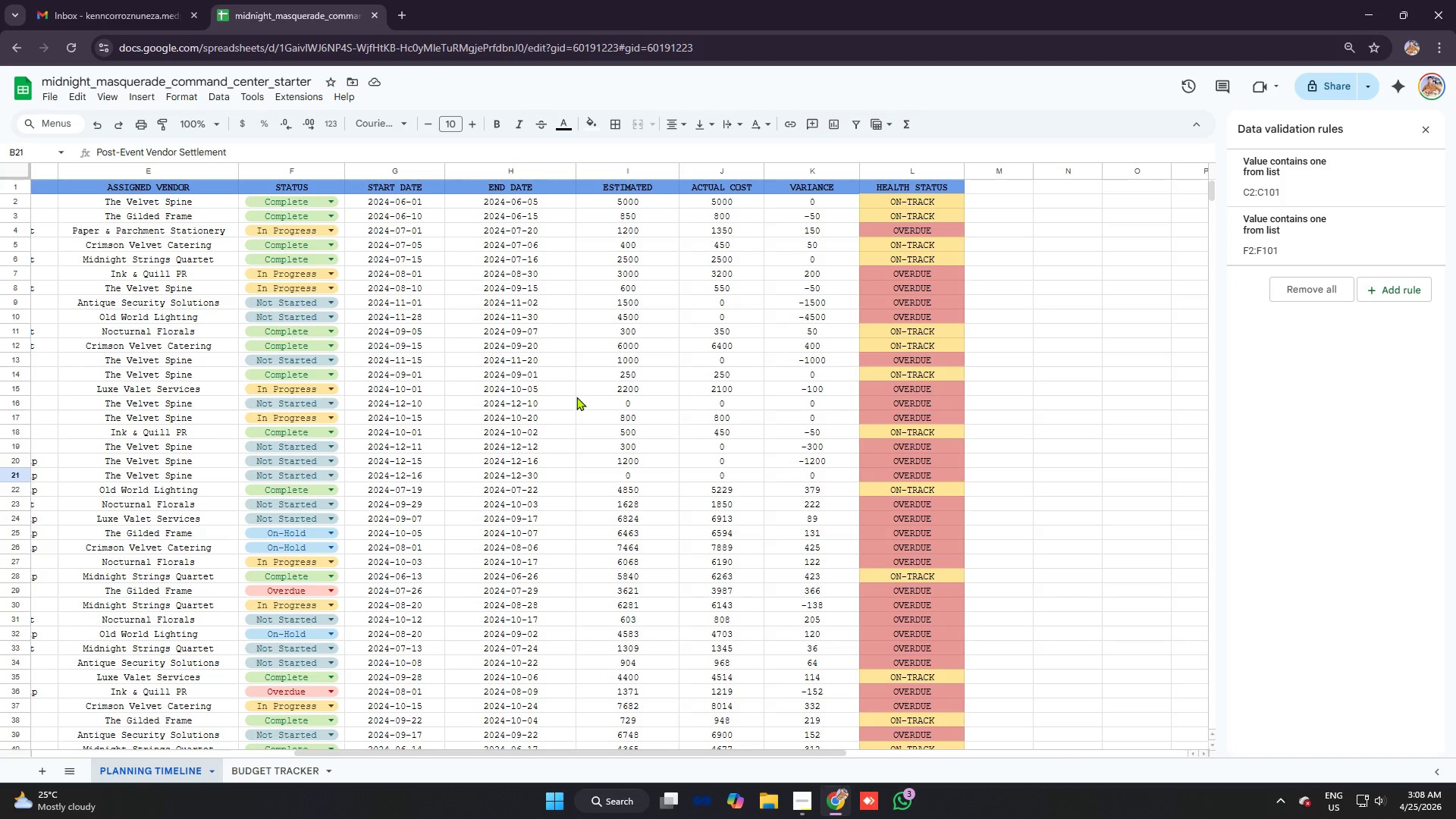 
left_click([287, 776])
 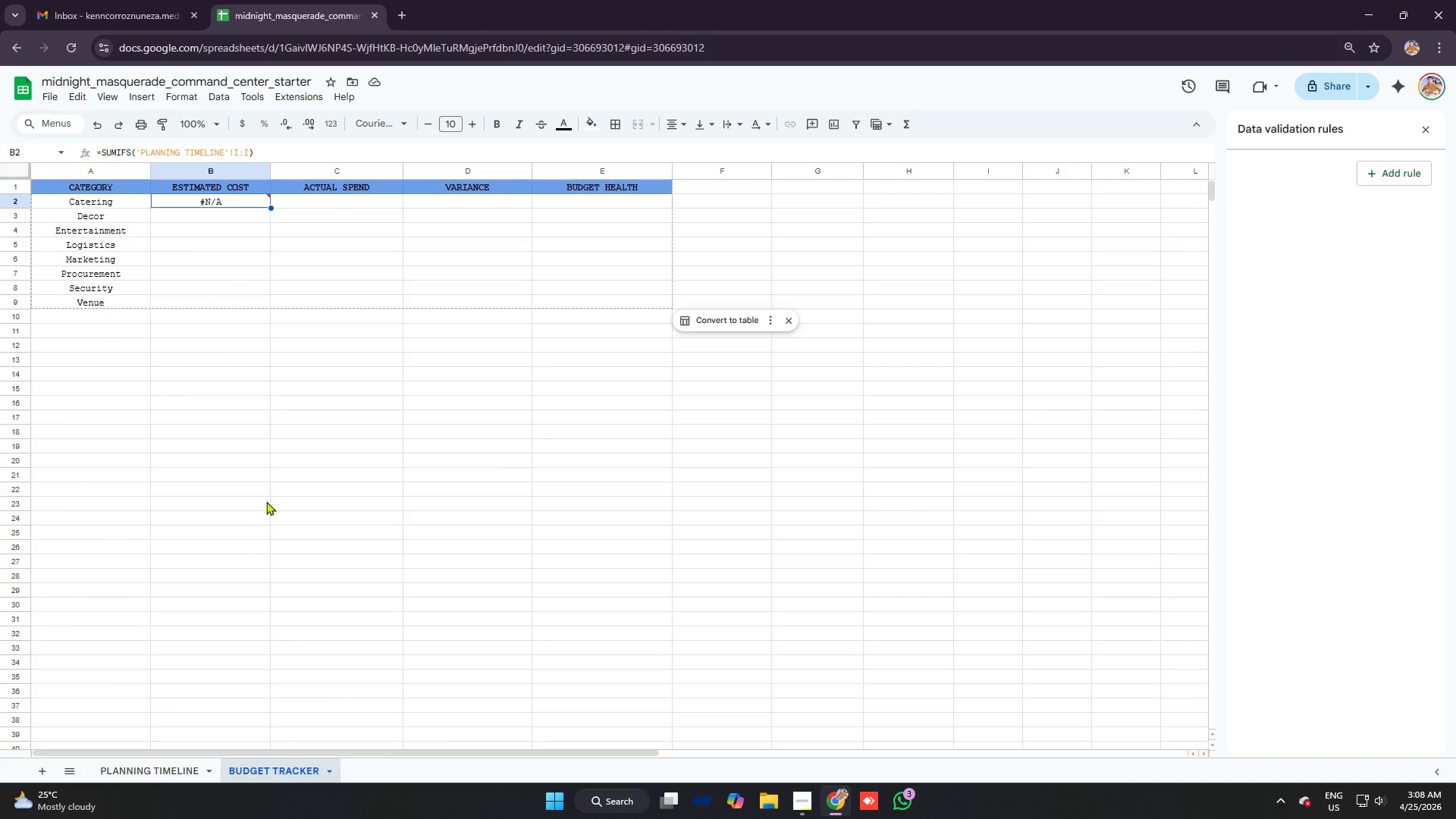 
left_click([214, 202])
 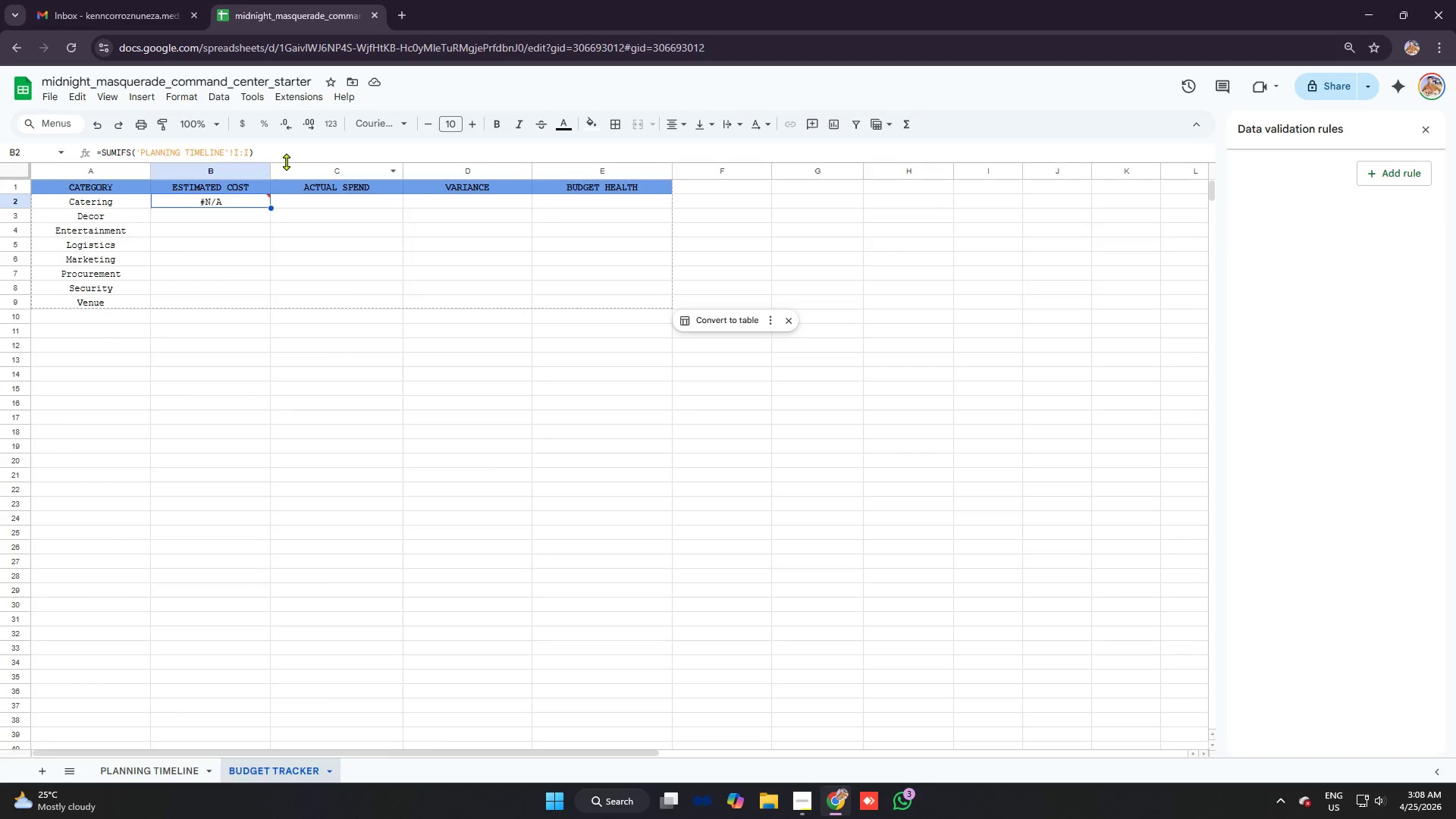 
left_click([286, 162])
 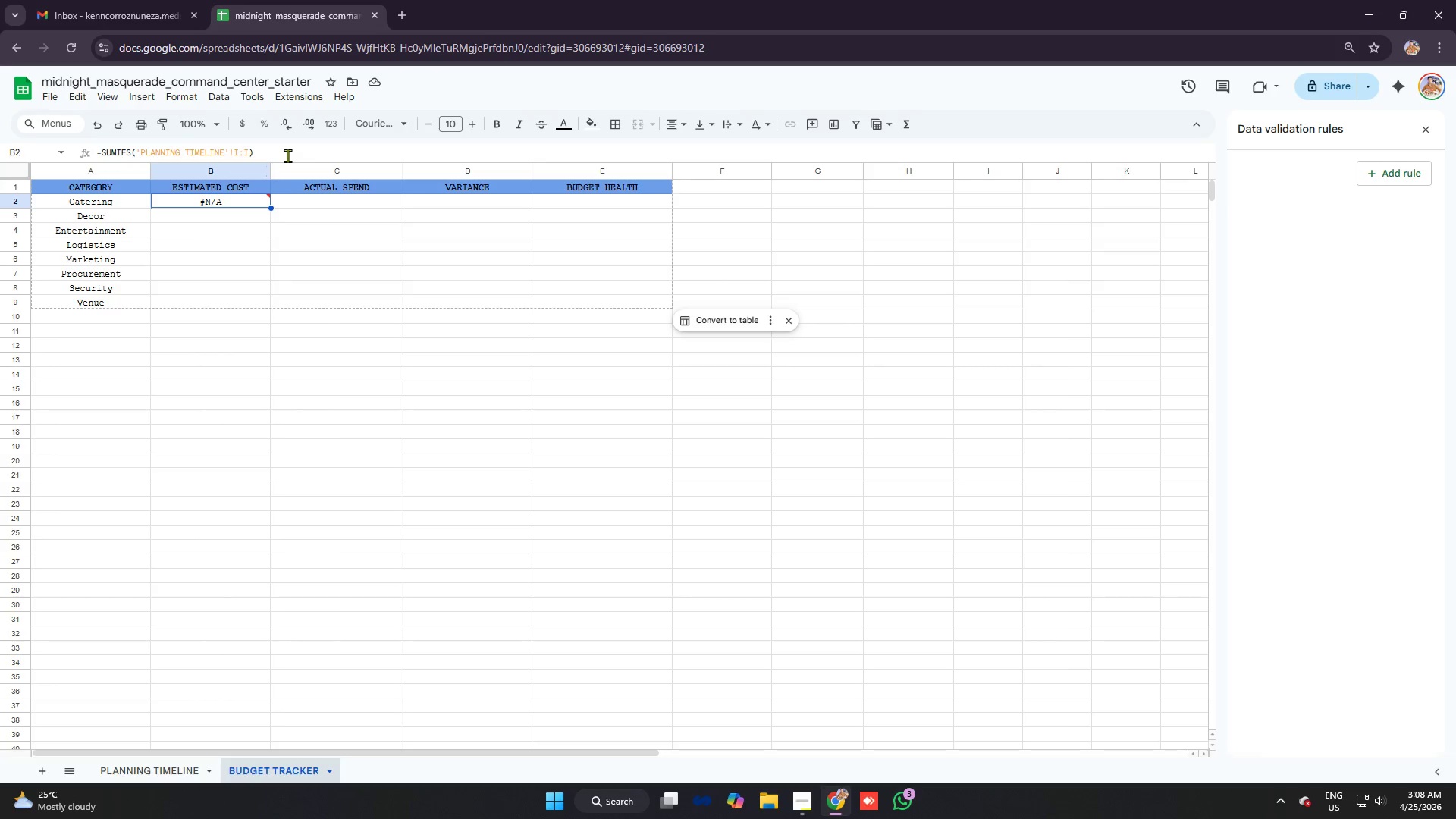 
left_click([287, 155])
 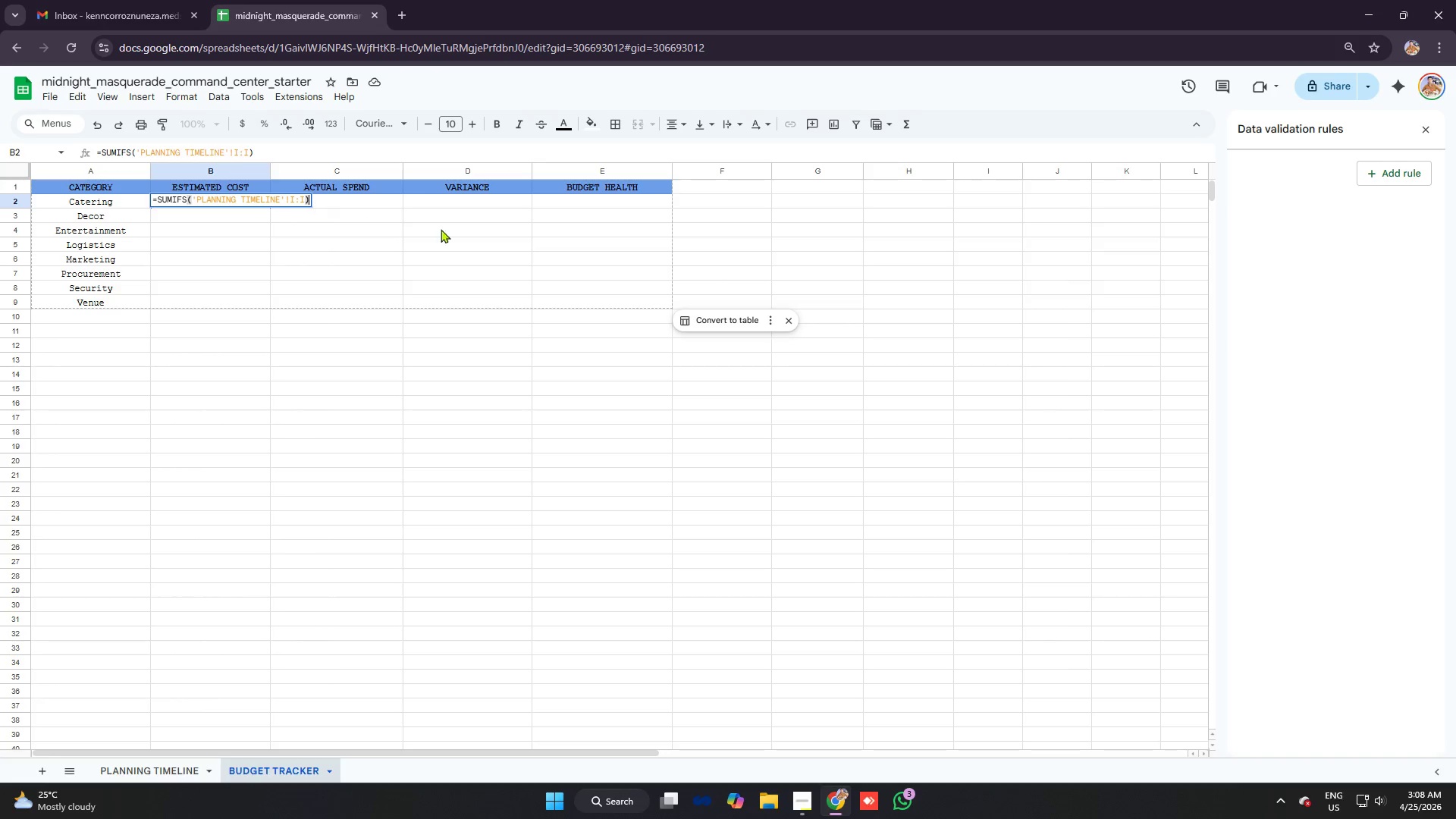 
key(Backspace)
 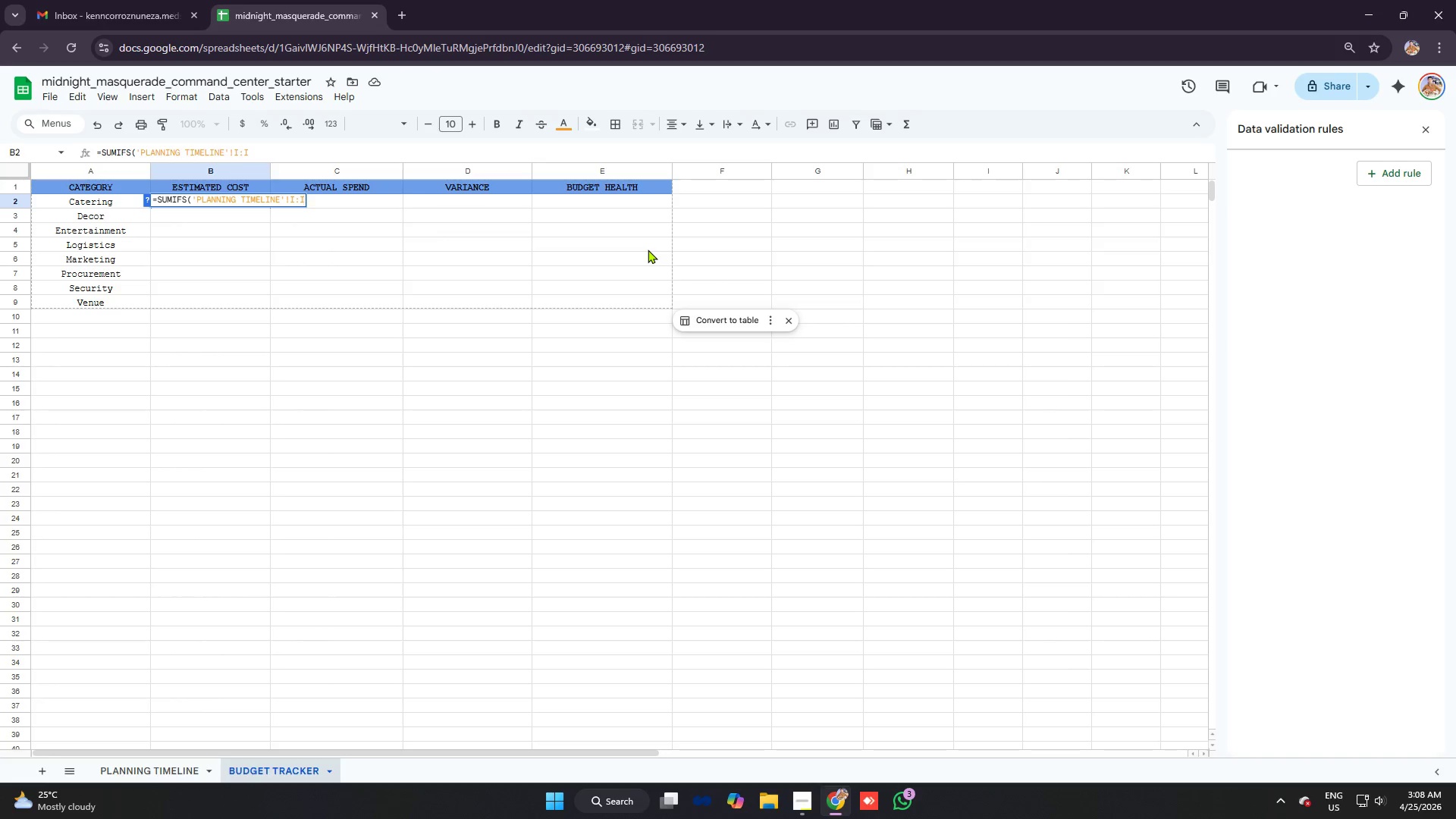 
key(Comma)
 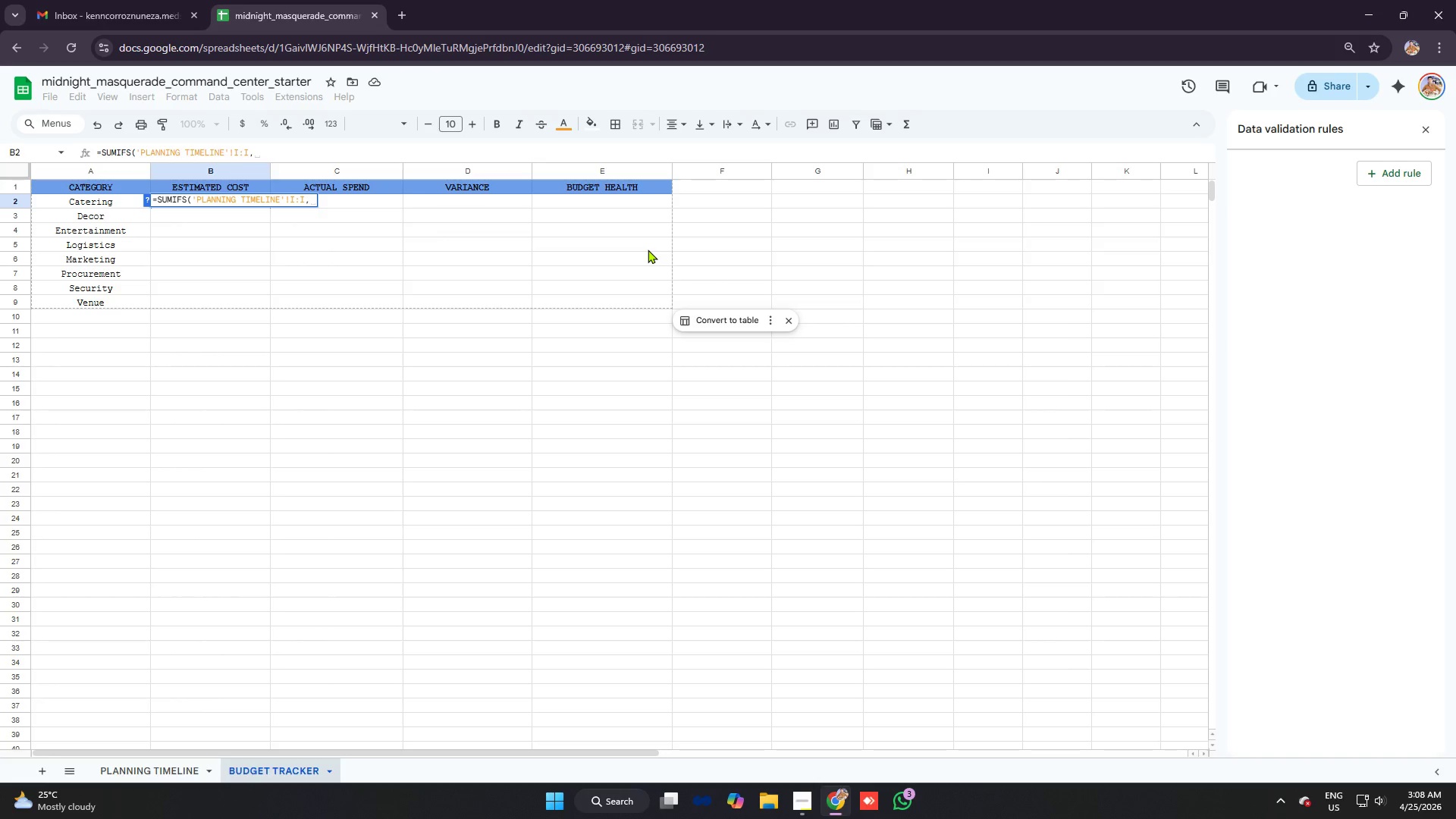 
wait(8.73)
 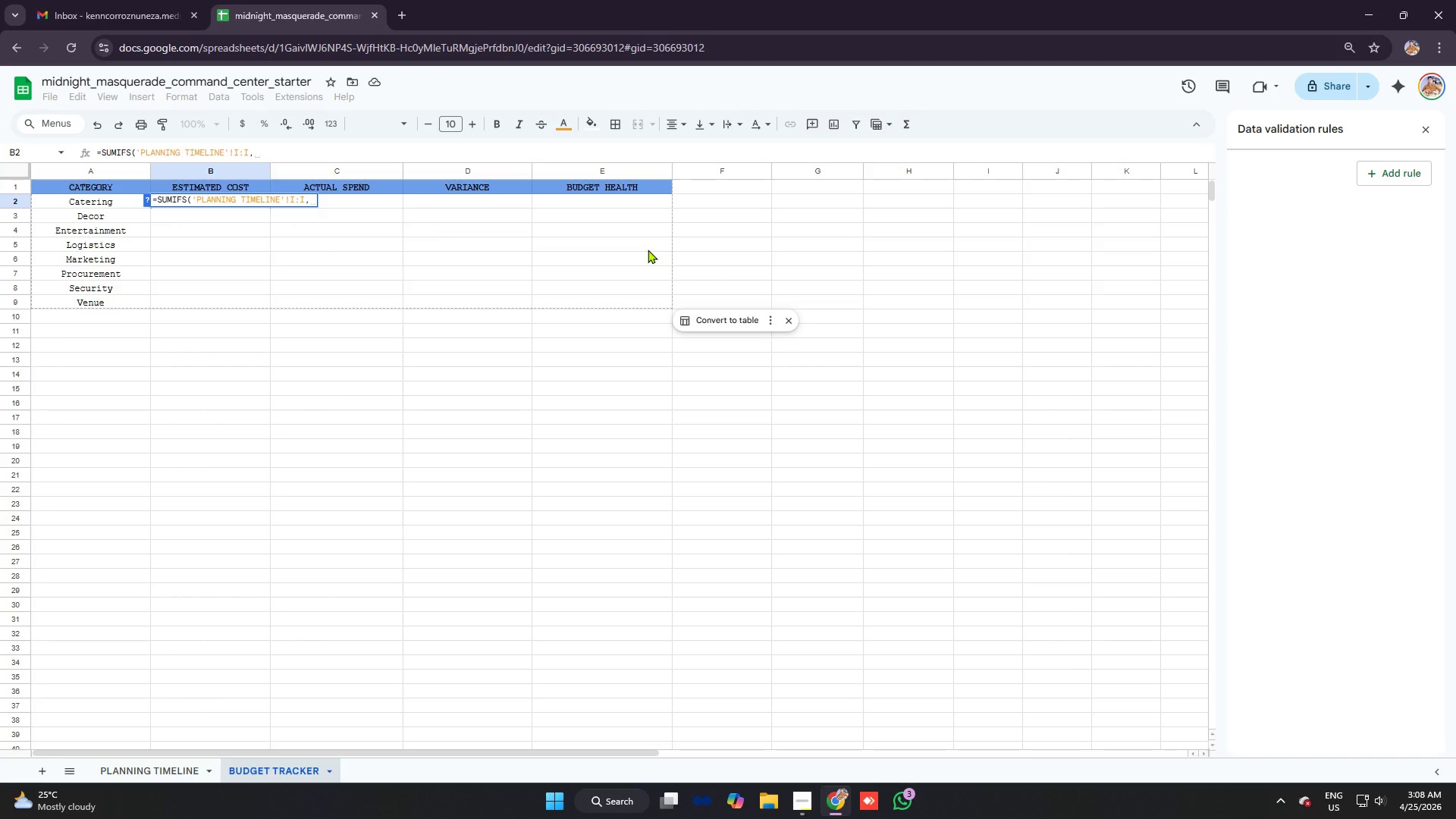 
type('Timel)
key(Backspace)
key(Backspace)
key(Backspace)
key(Backspace)
key(Backspace)
type(planning timeline)
 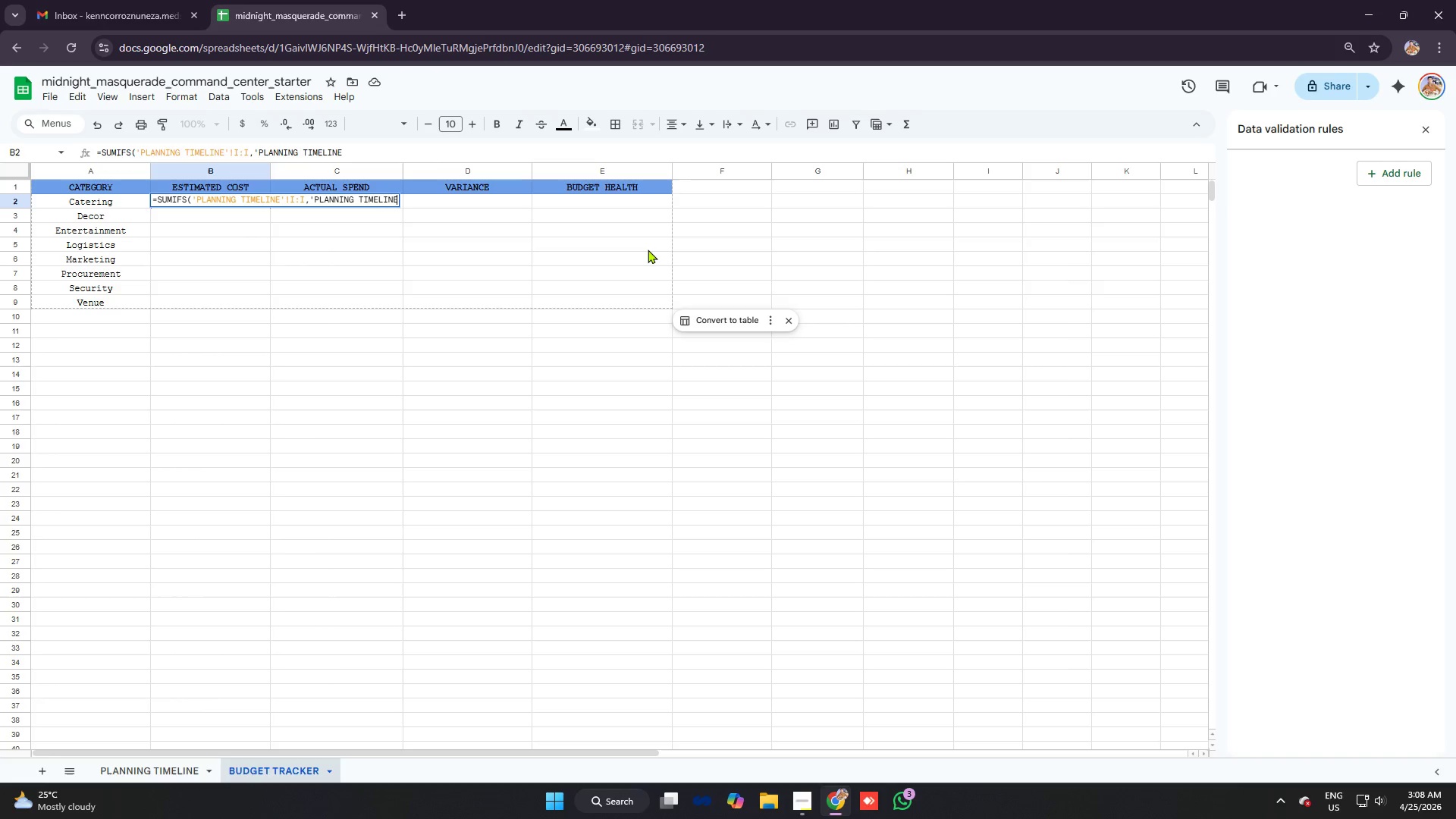 
key(Quote)
 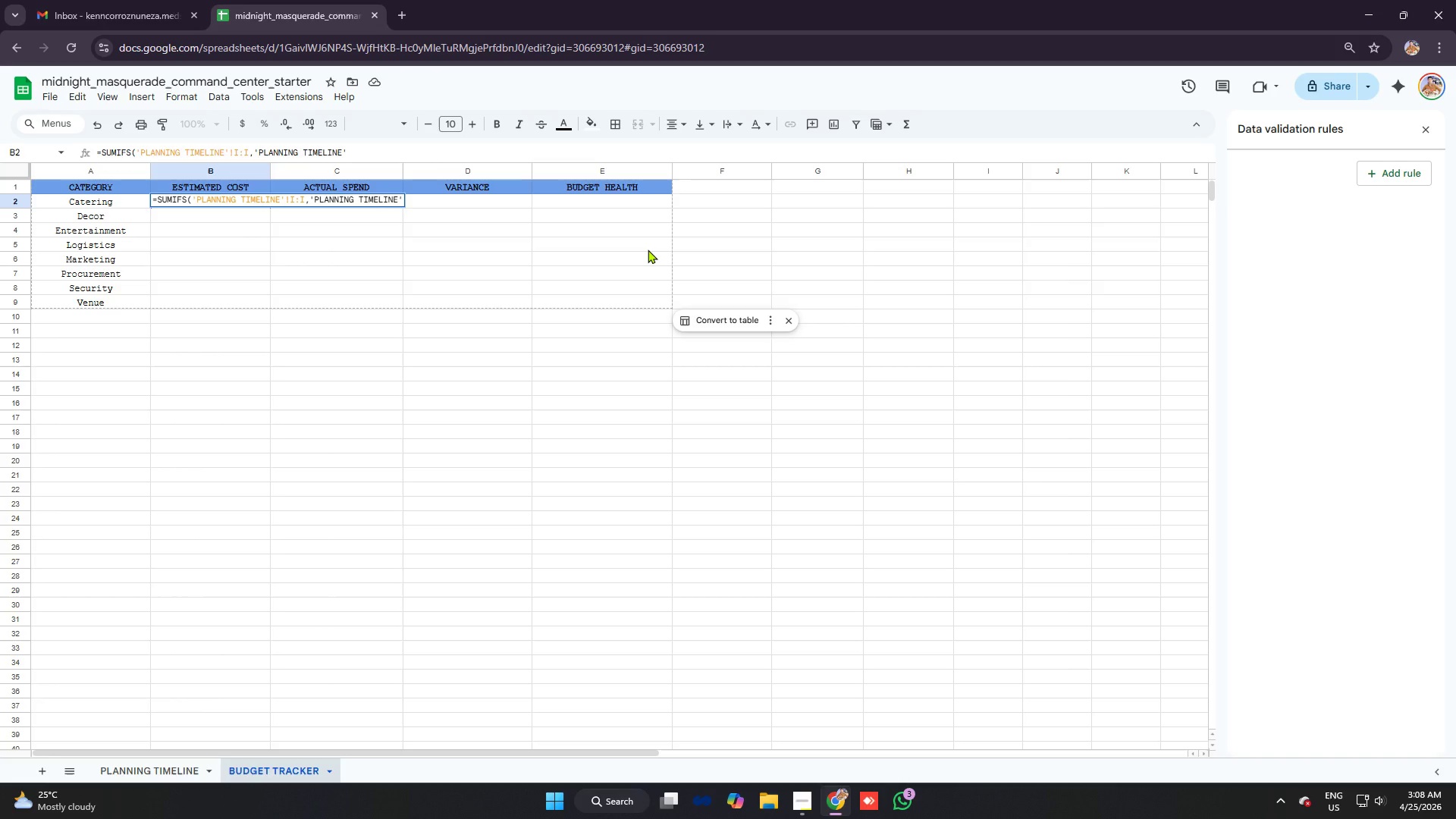 
key(Shift+1)
 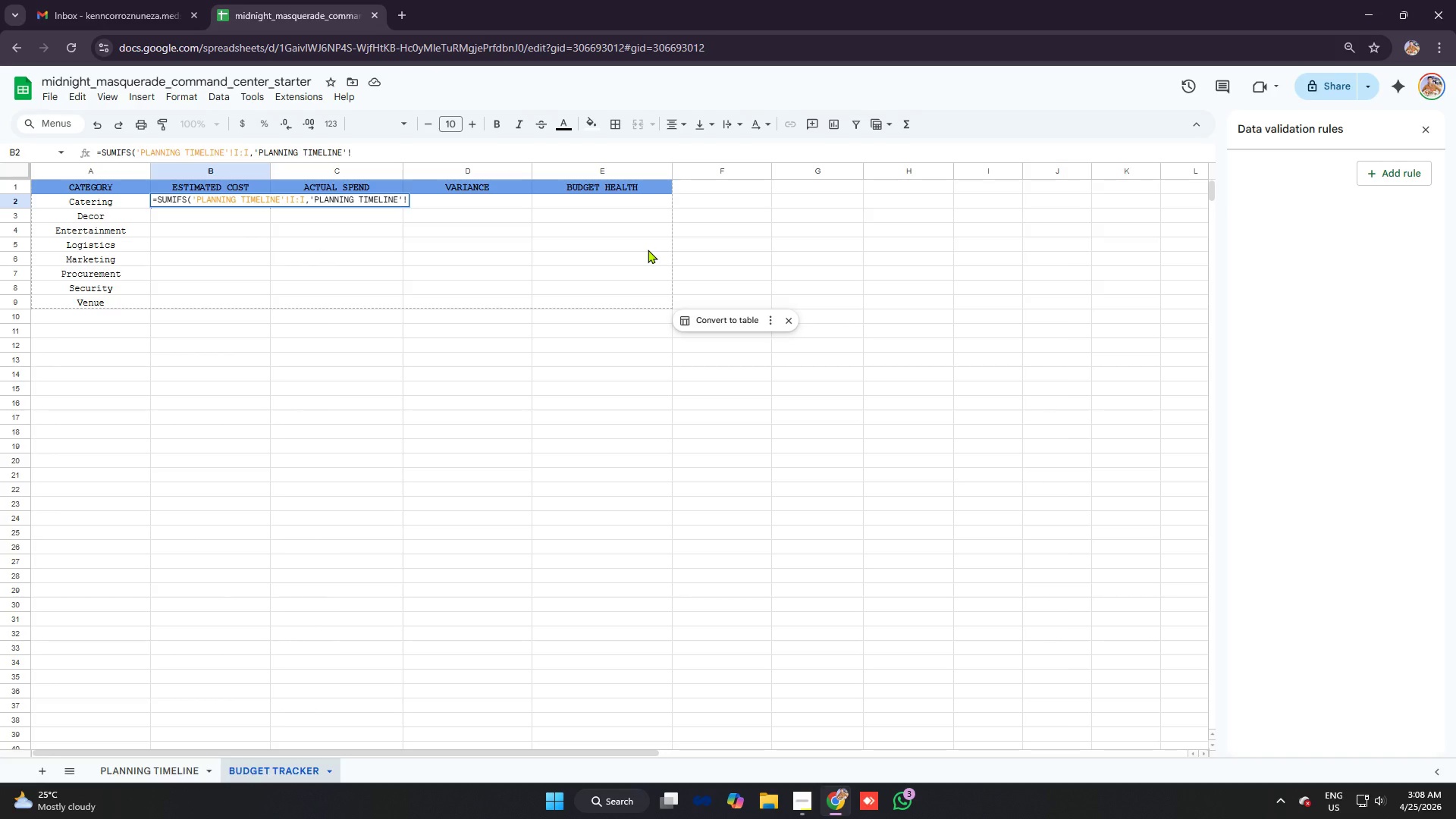 
type(c;)
key(Backspace)
type(:c,a2)
 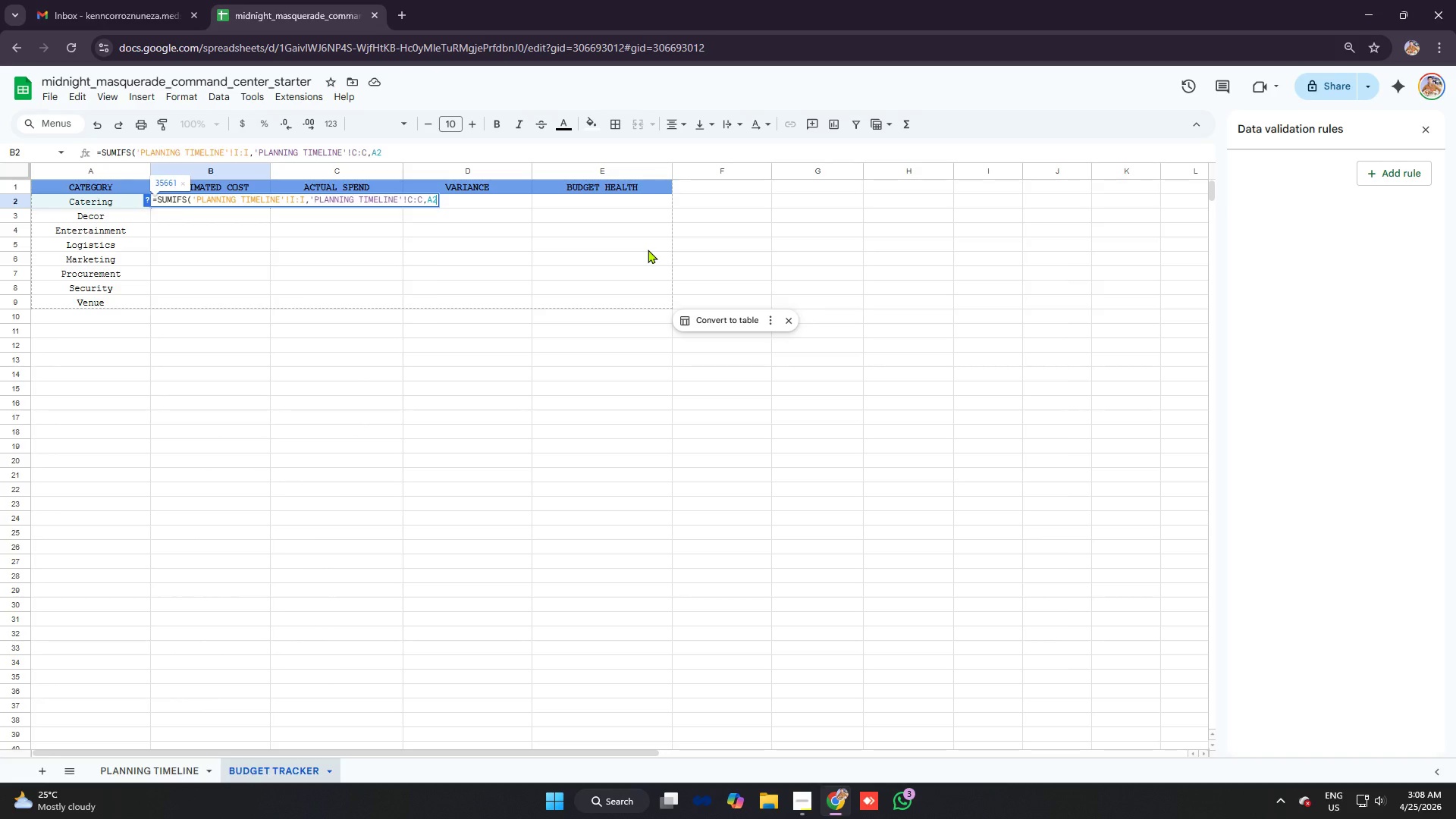 
key(Enter)
 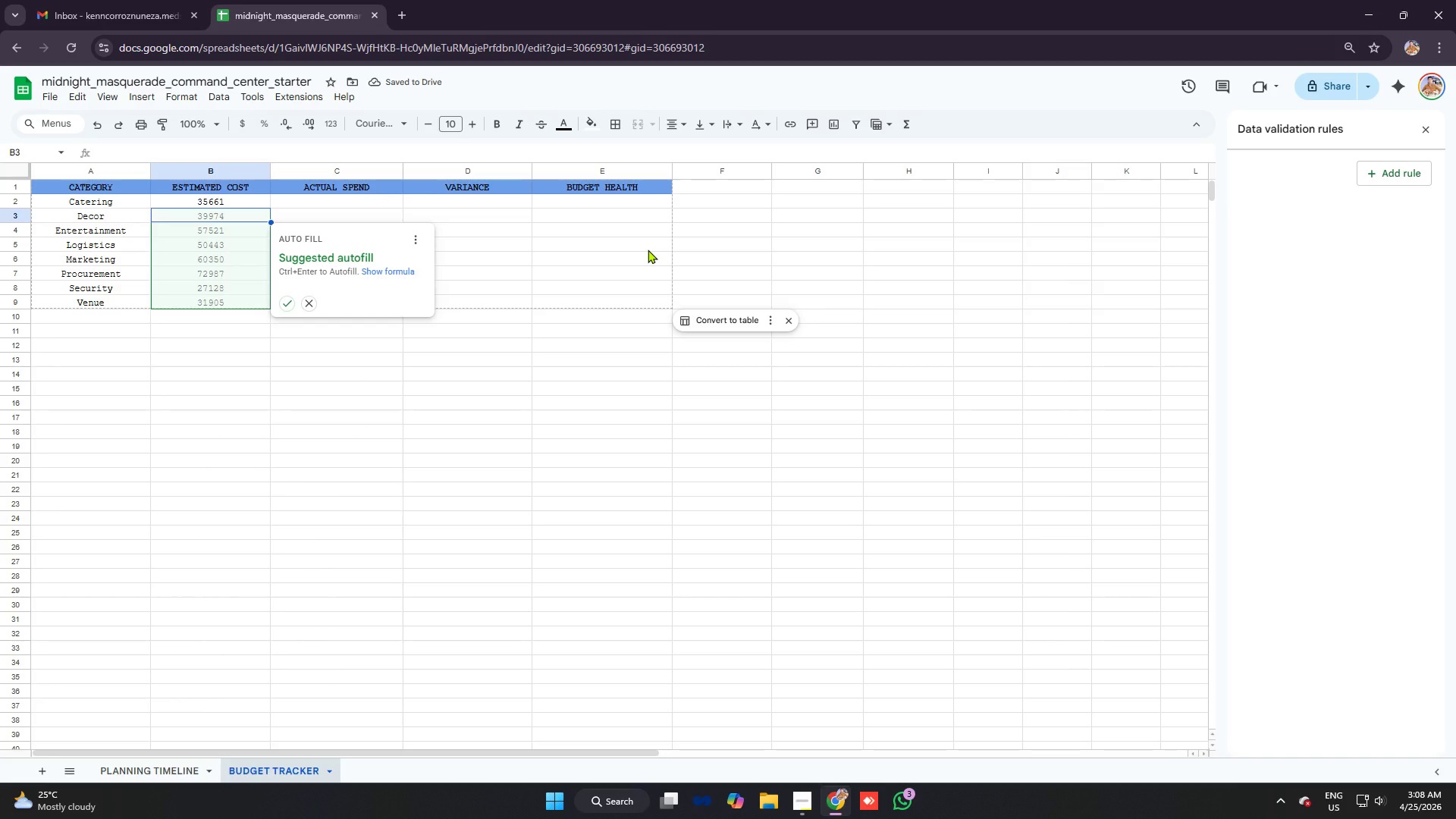 
wait(8.31)
 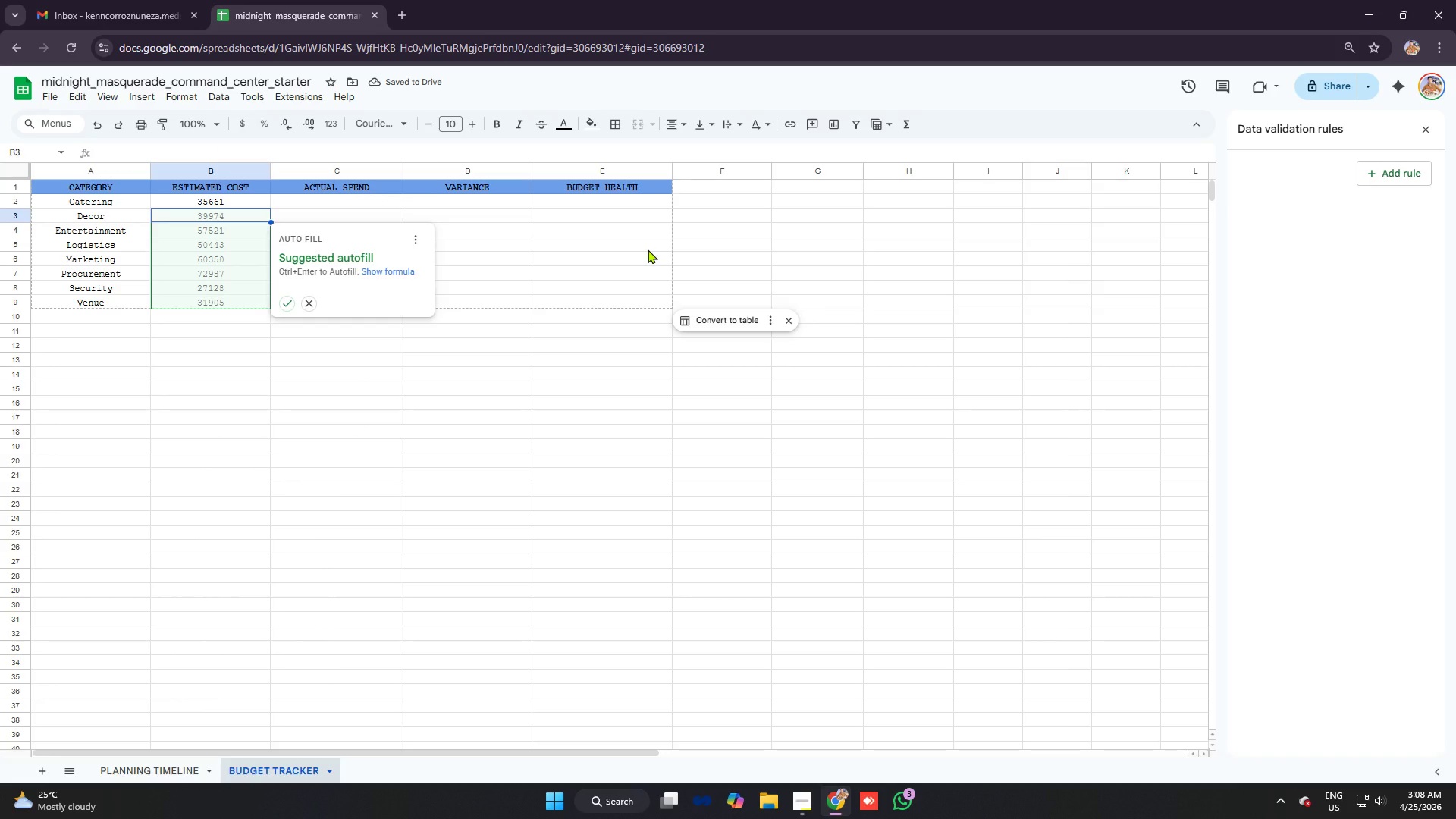 
key(Equal)
 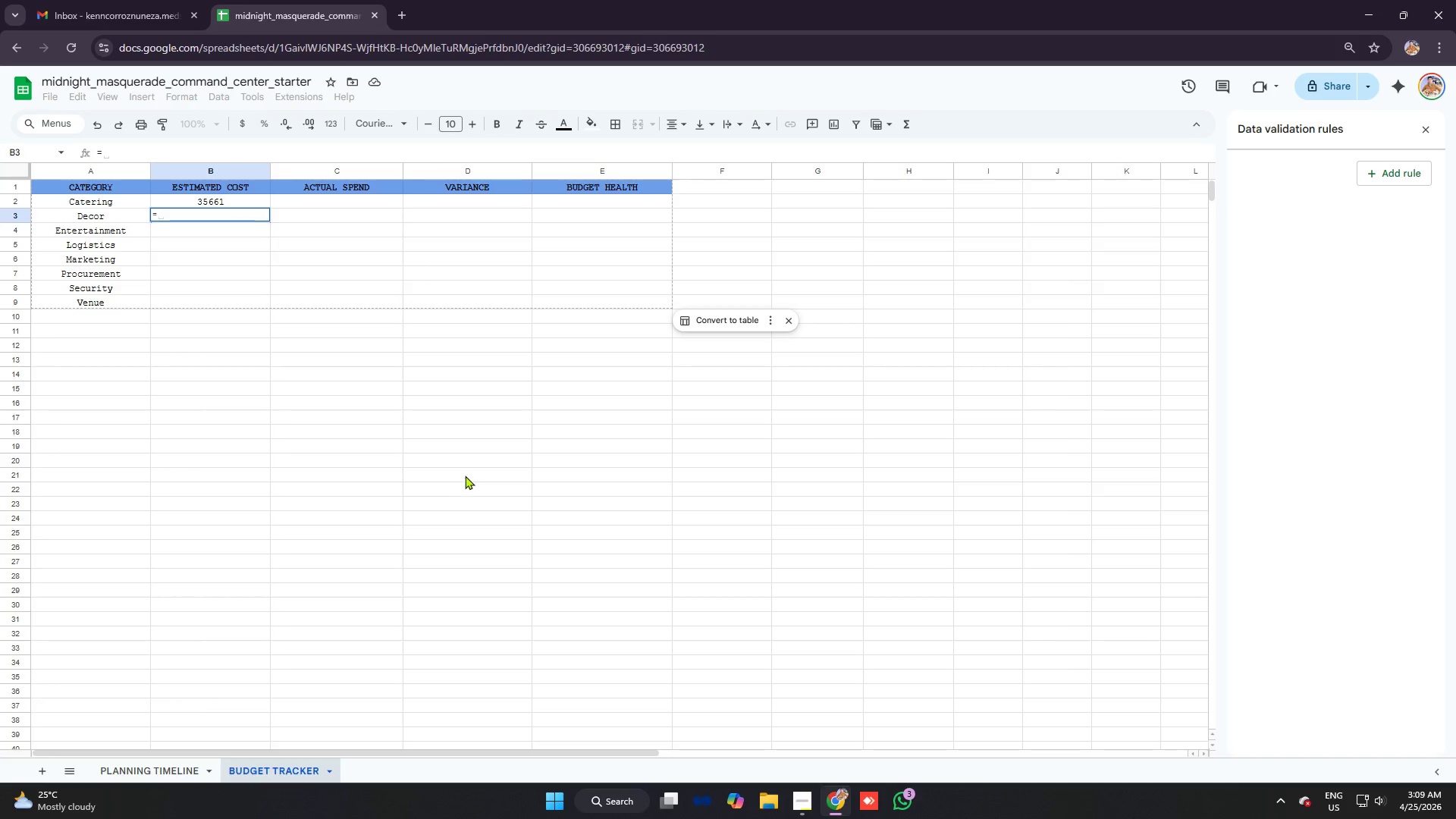 
key(Alt+AltLeft)
 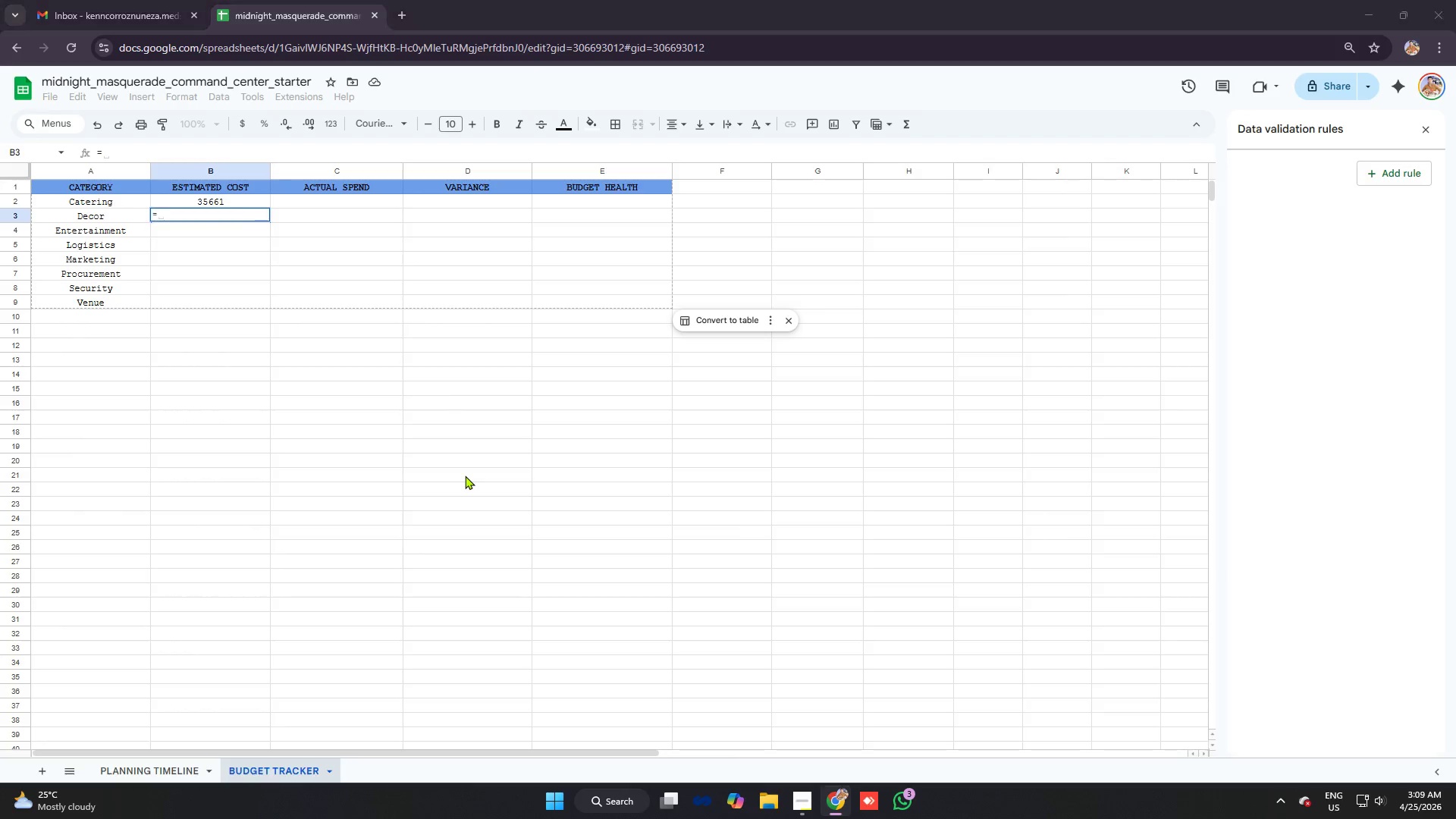 
key(Alt+Tab)